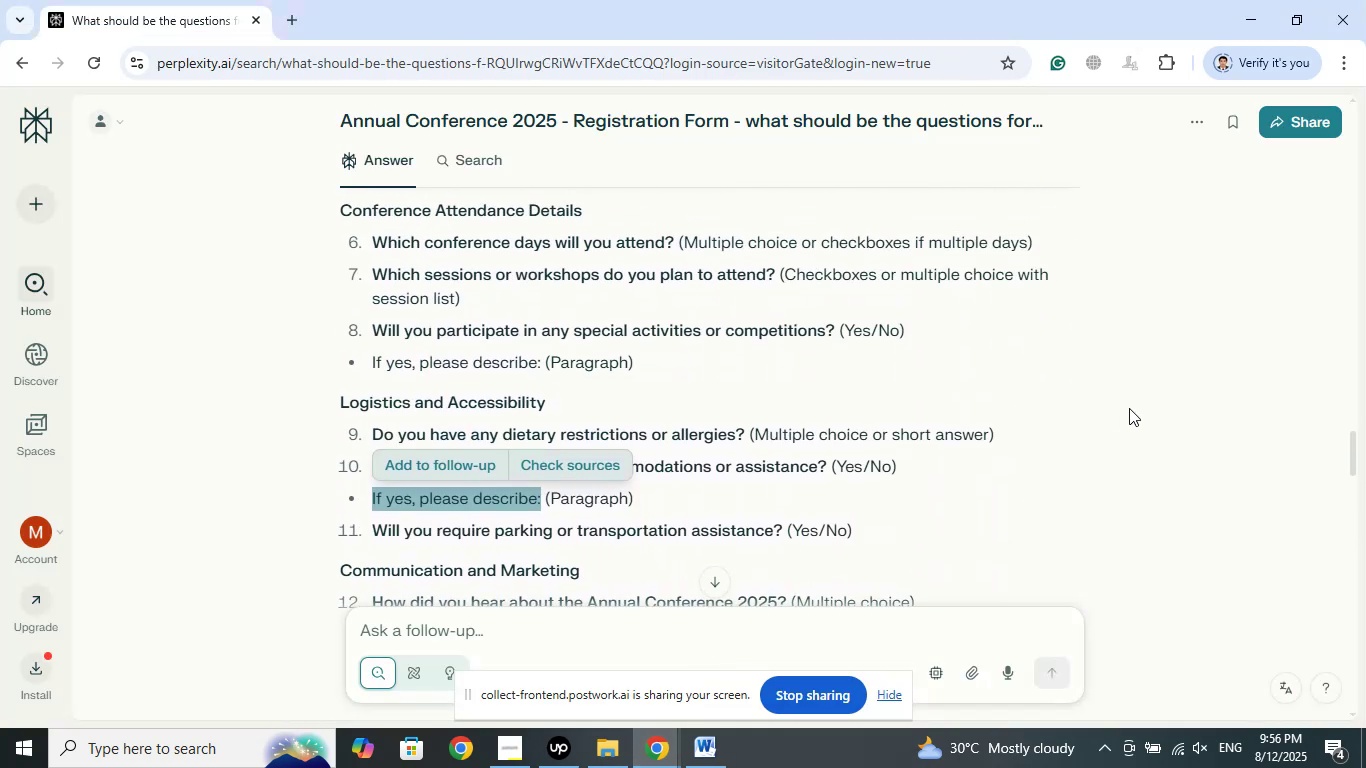 
scroll: coordinate [1079, 402], scroll_direction: up, amount: 2.0
 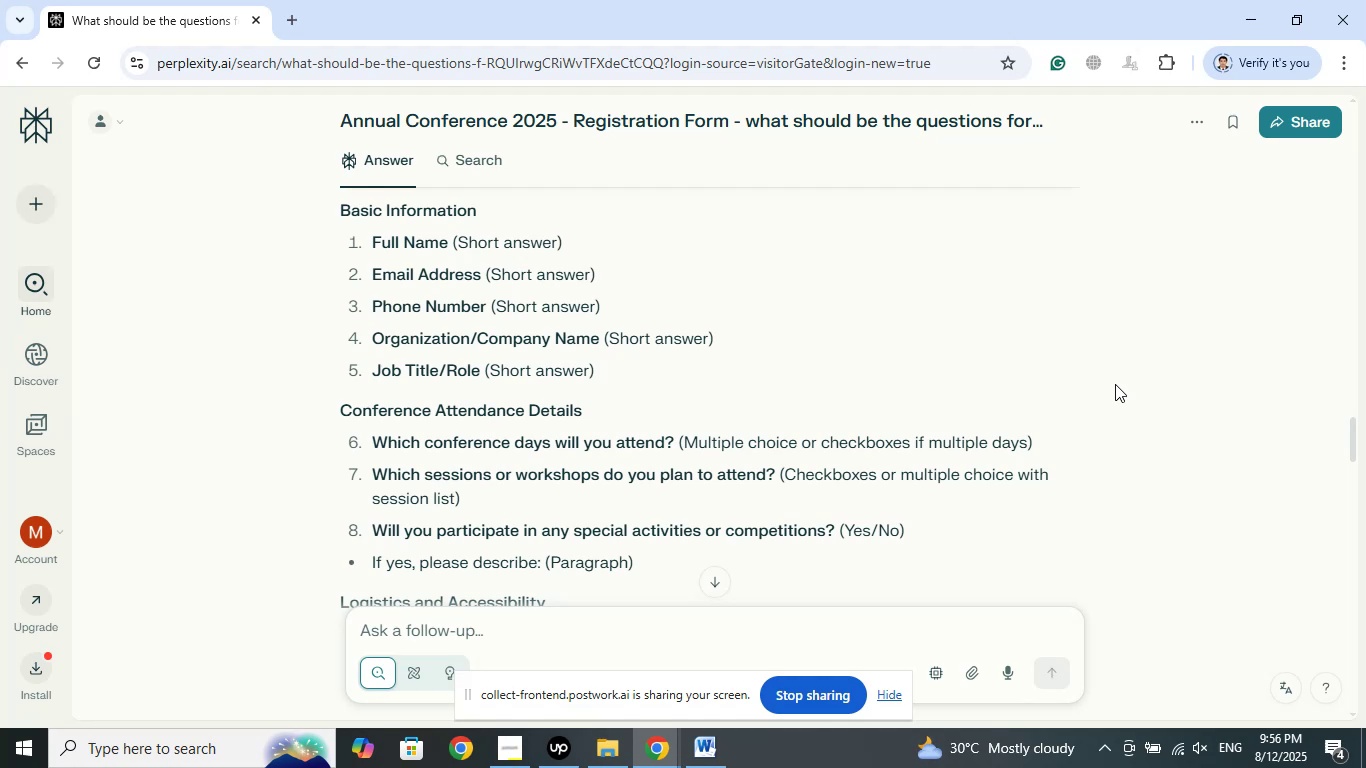 
wait(12.93)
 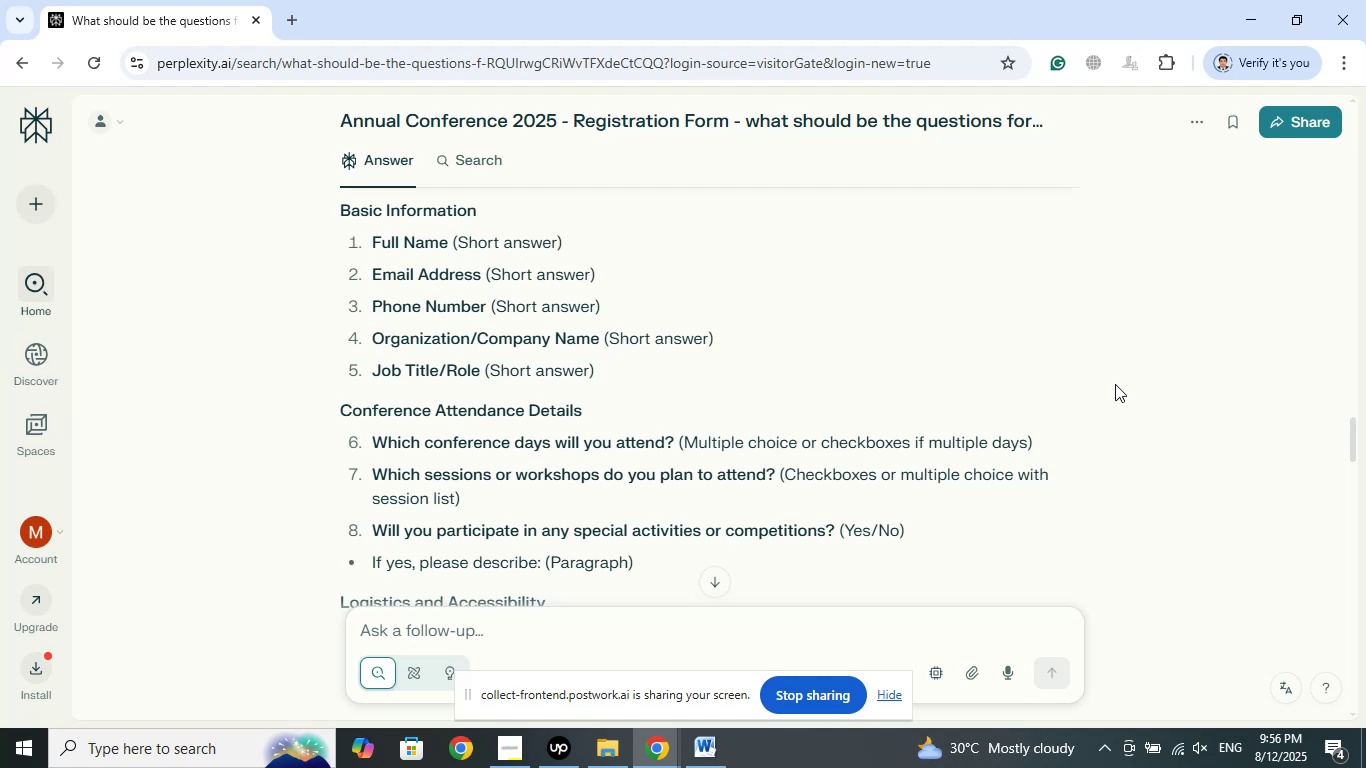 
scroll: coordinate [1172, 434], scroll_direction: up, amount: 20.0
 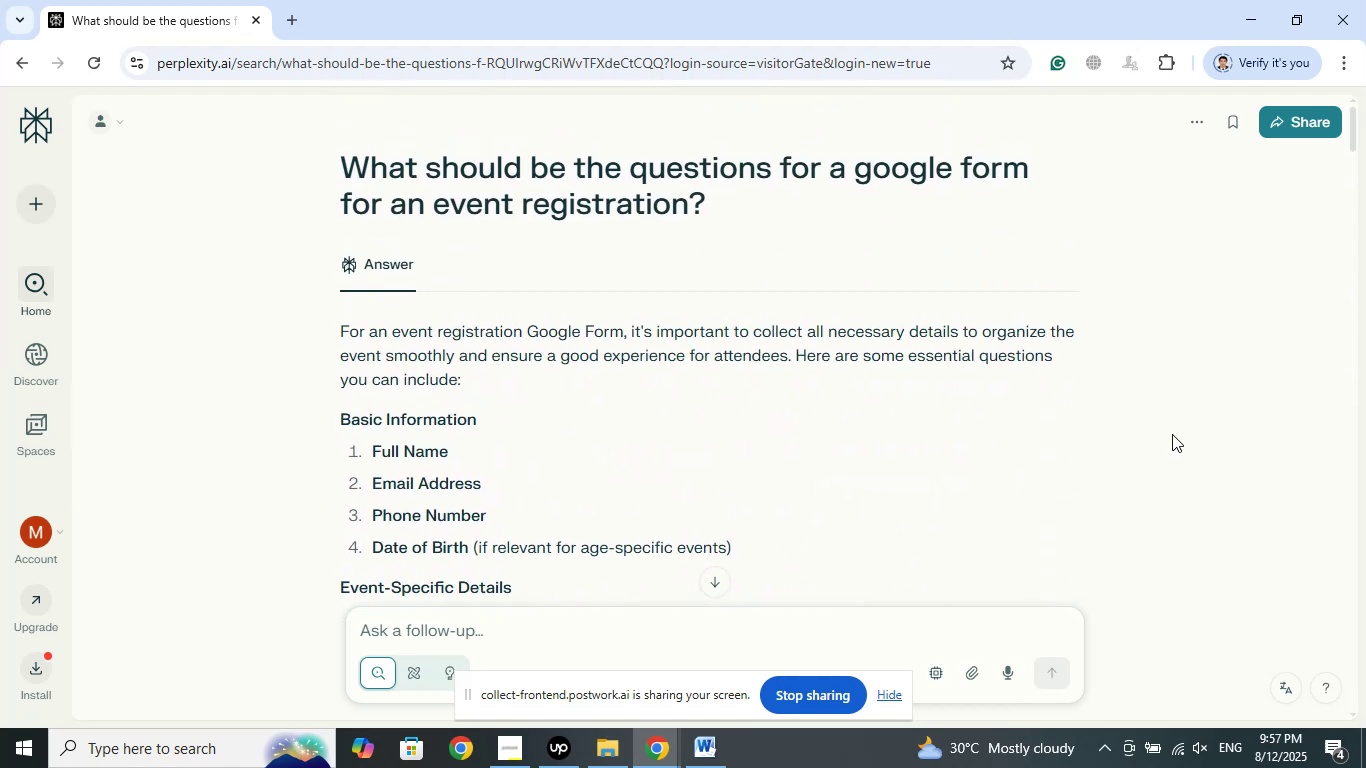 
scroll: coordinate [1171, 436], scroll_direction: down, amount: 3.0
 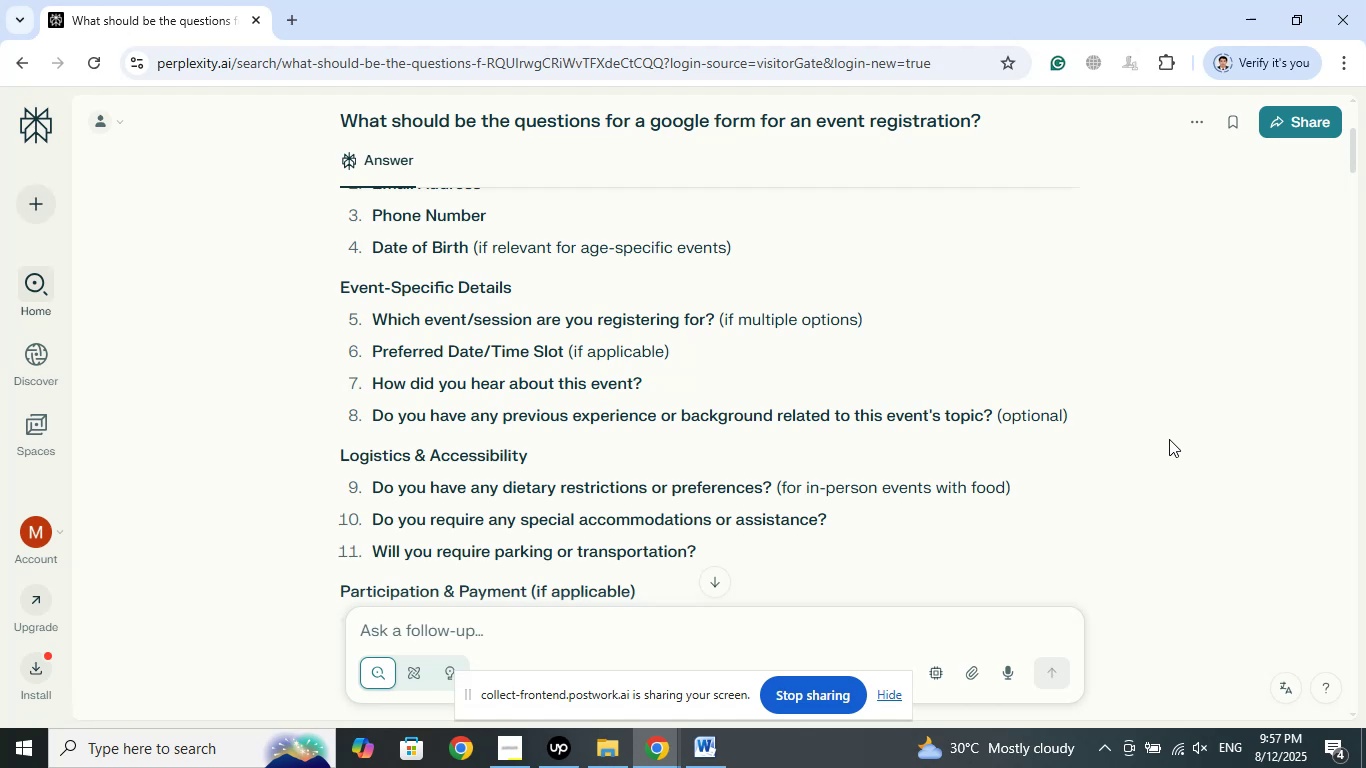 
wait(10.92)
 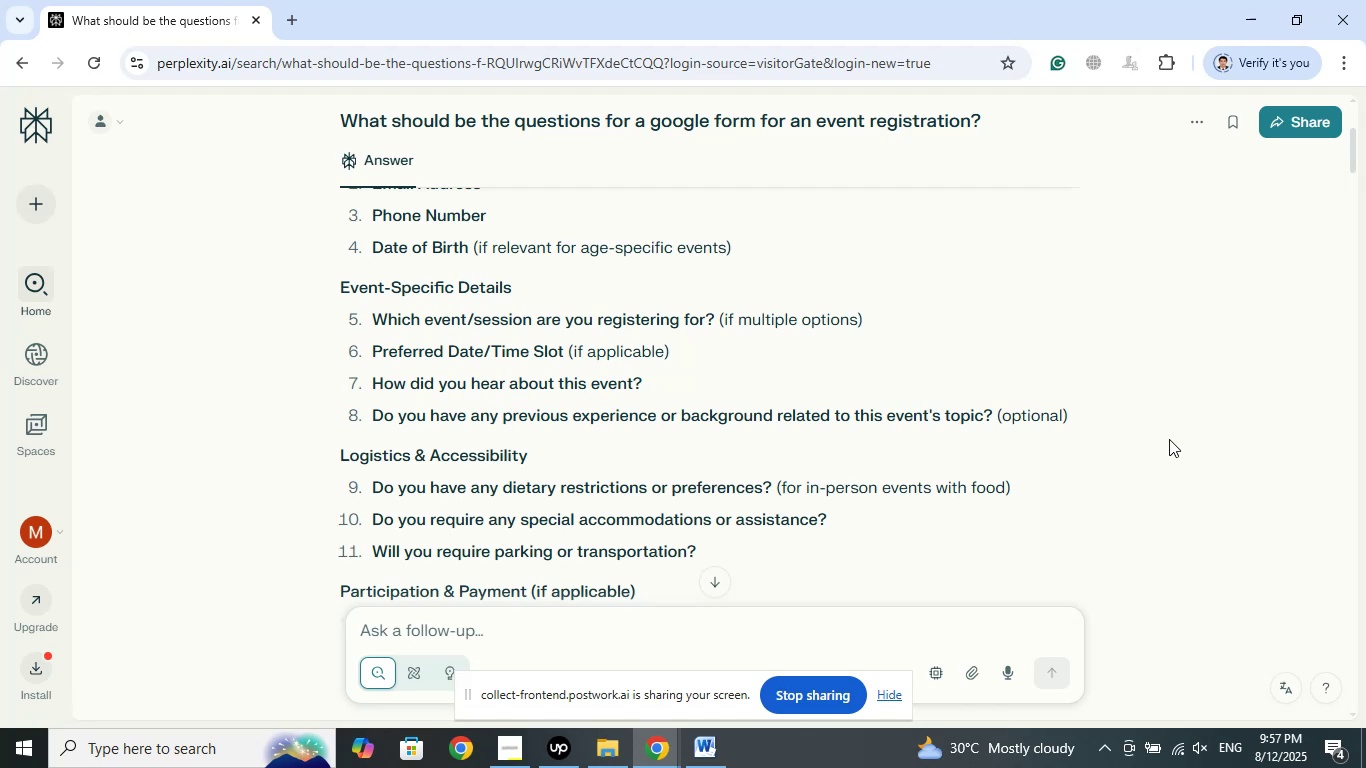 
scroll: coordinate [1168, 441], scroll_direction: down, amount: 3.0
 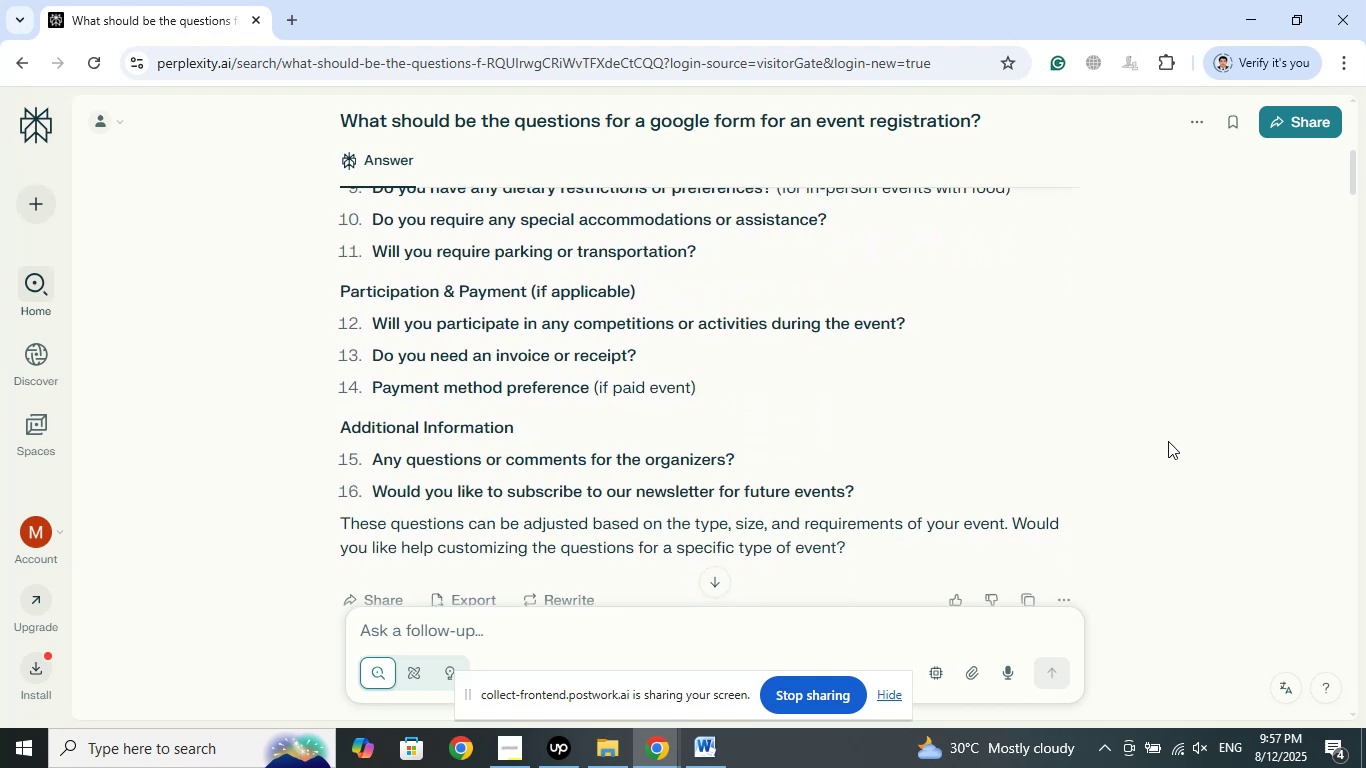 
wait(5.03)
 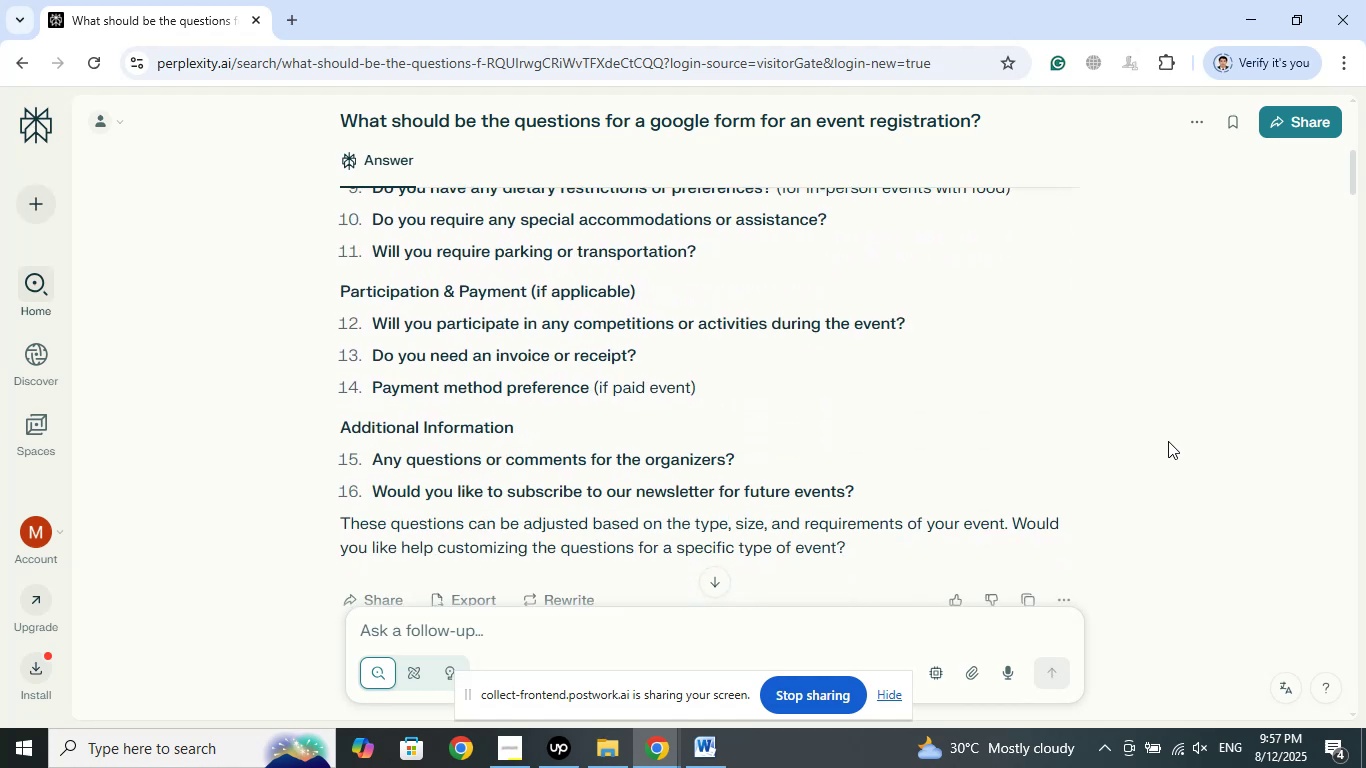 
scroll: coordinate [1169, 444], scroll_direction: down, amount: 1.0
 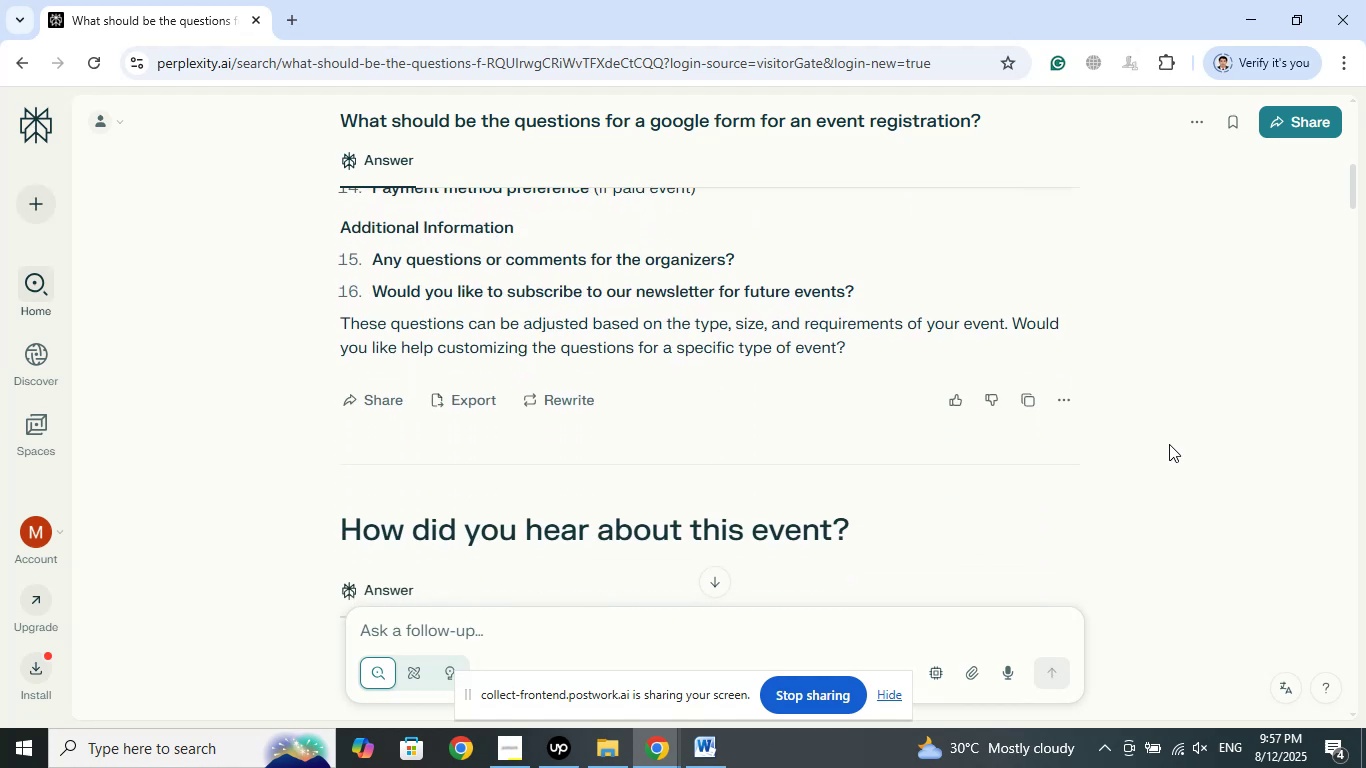 
wait(6.95)
 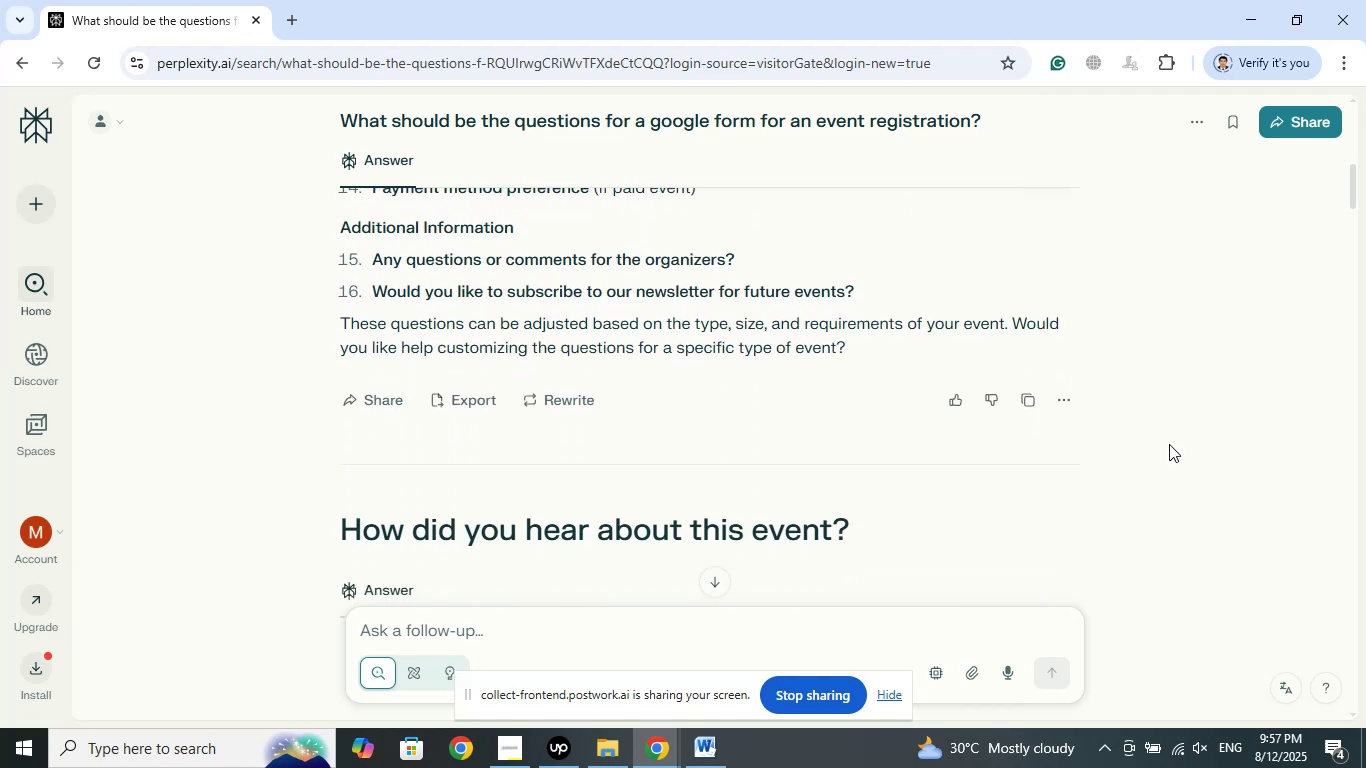 
scroll: coordinate [1184, 450], scroll_direction: down, amount: 15.0
 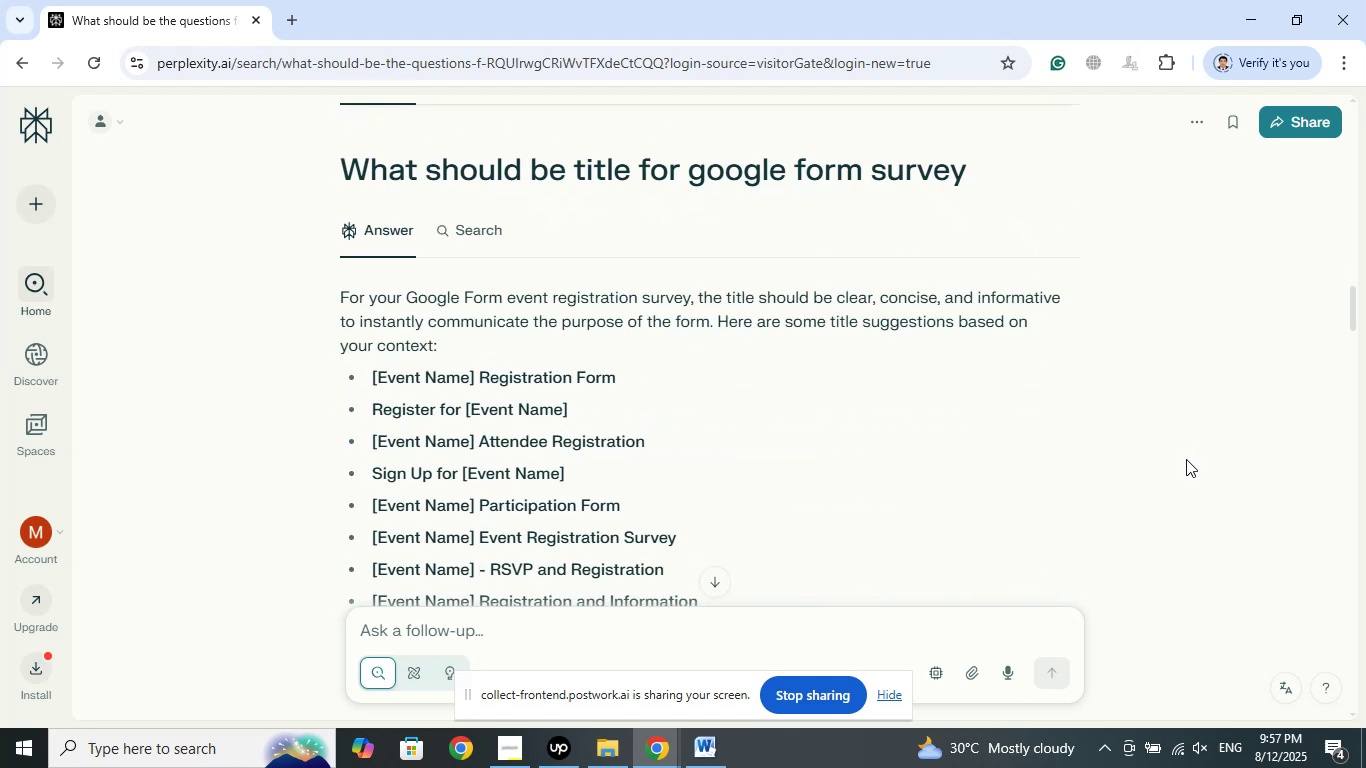 
scroll: coordinate [1186, 459], scroll_direction: down, amount: 1.0
 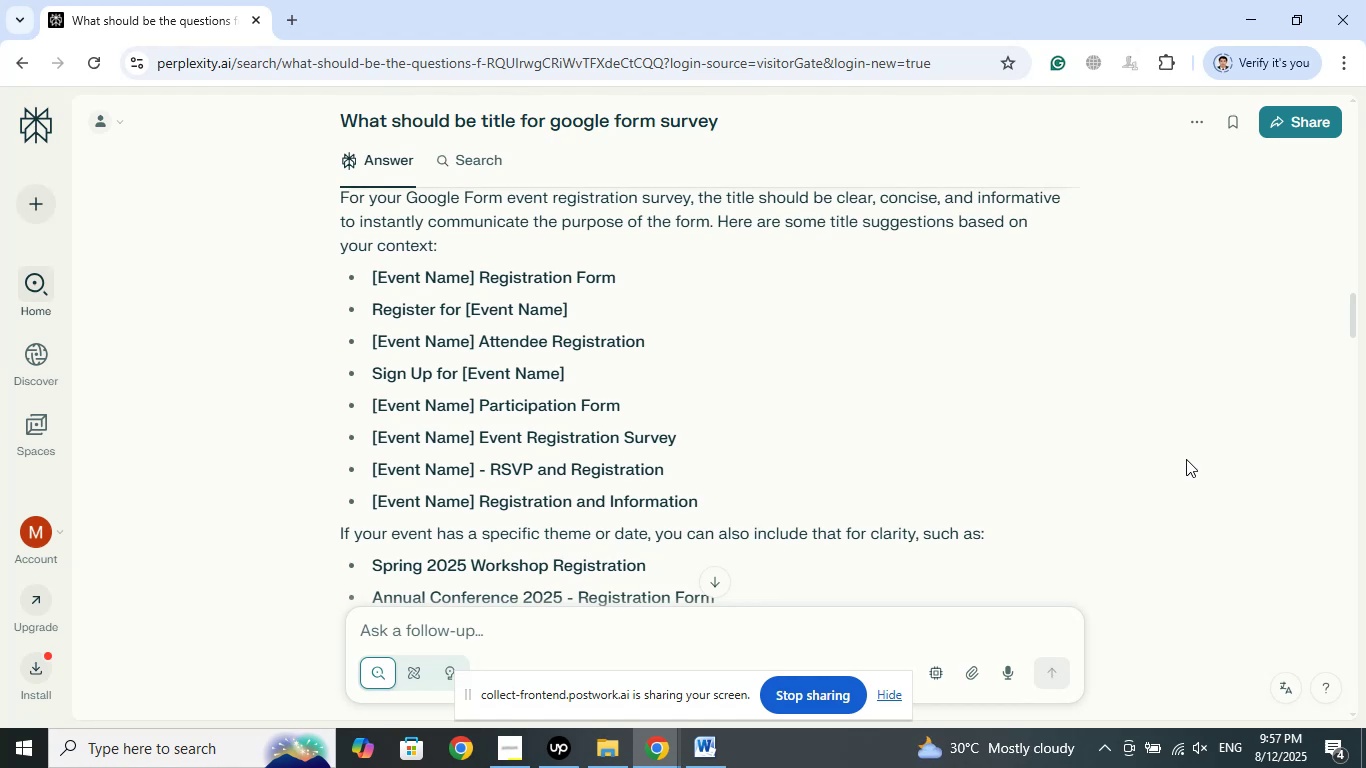 
wait(13.98)
 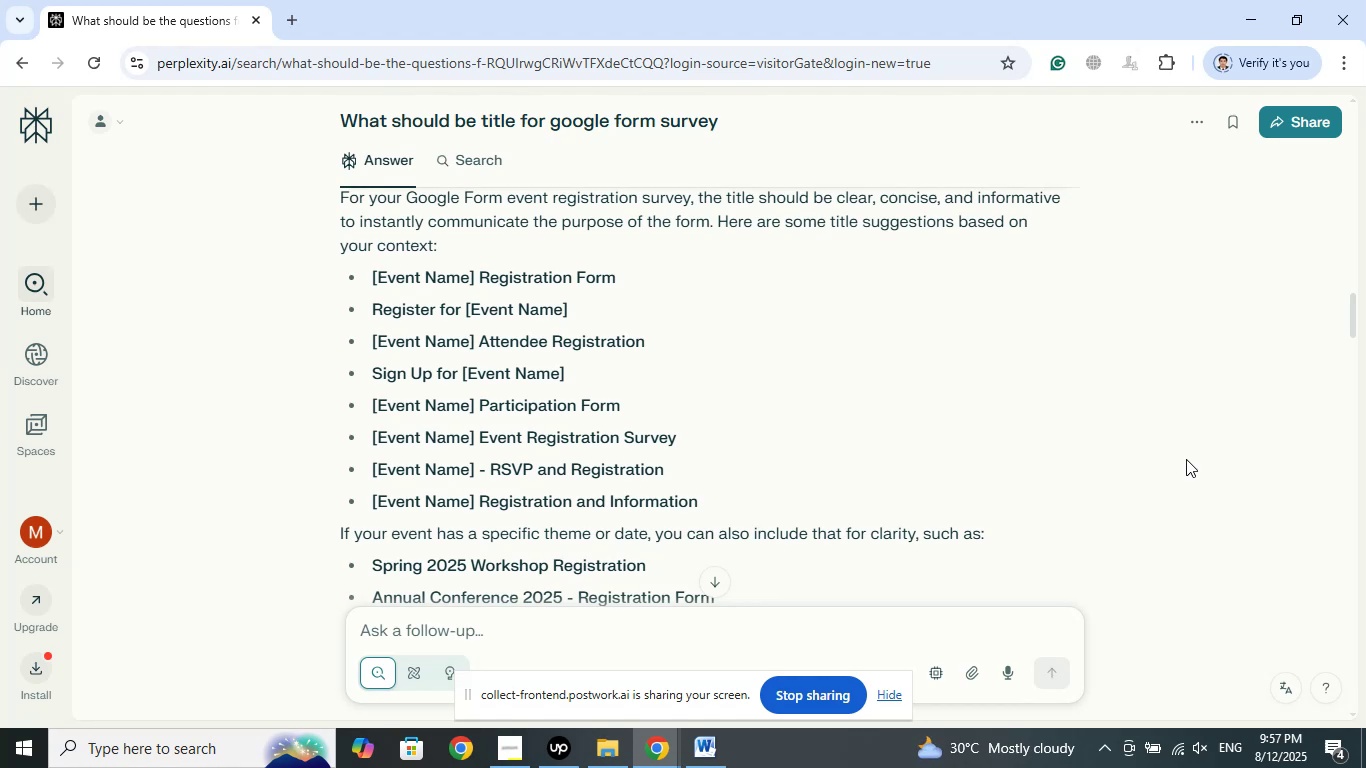 
scroll: coordinate [1210, 479], scroll_direction: down, amount: 3.0
 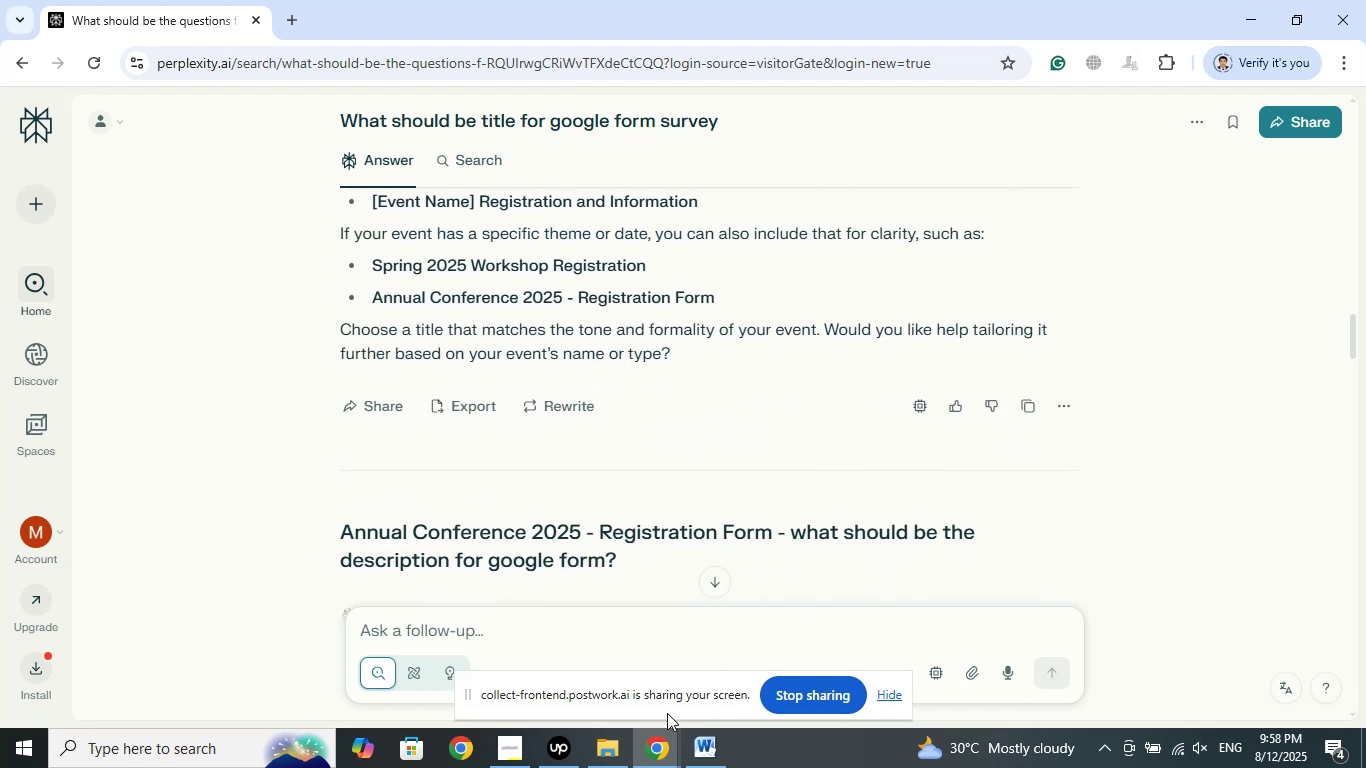 
left_click([666, 736])
 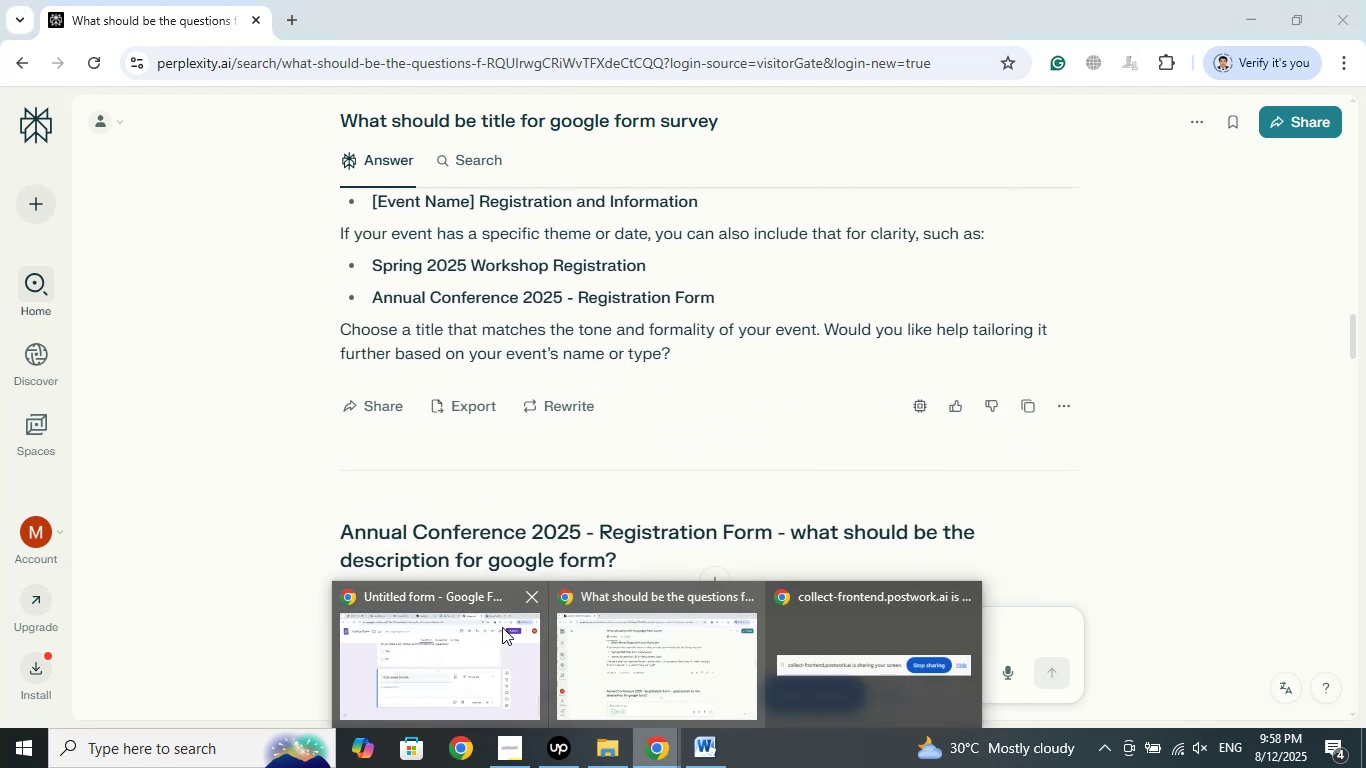 
left_click([491, 624])
 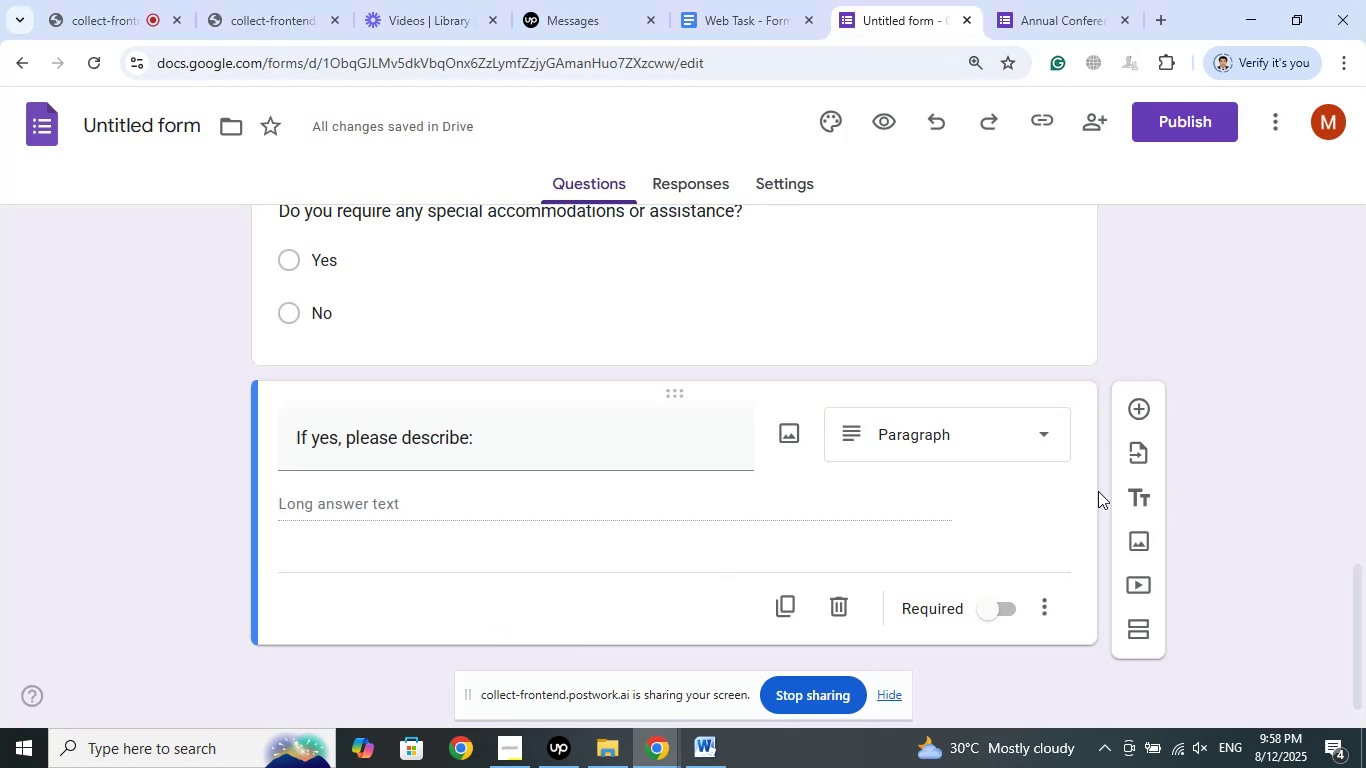 
left_click([1051, 437])
 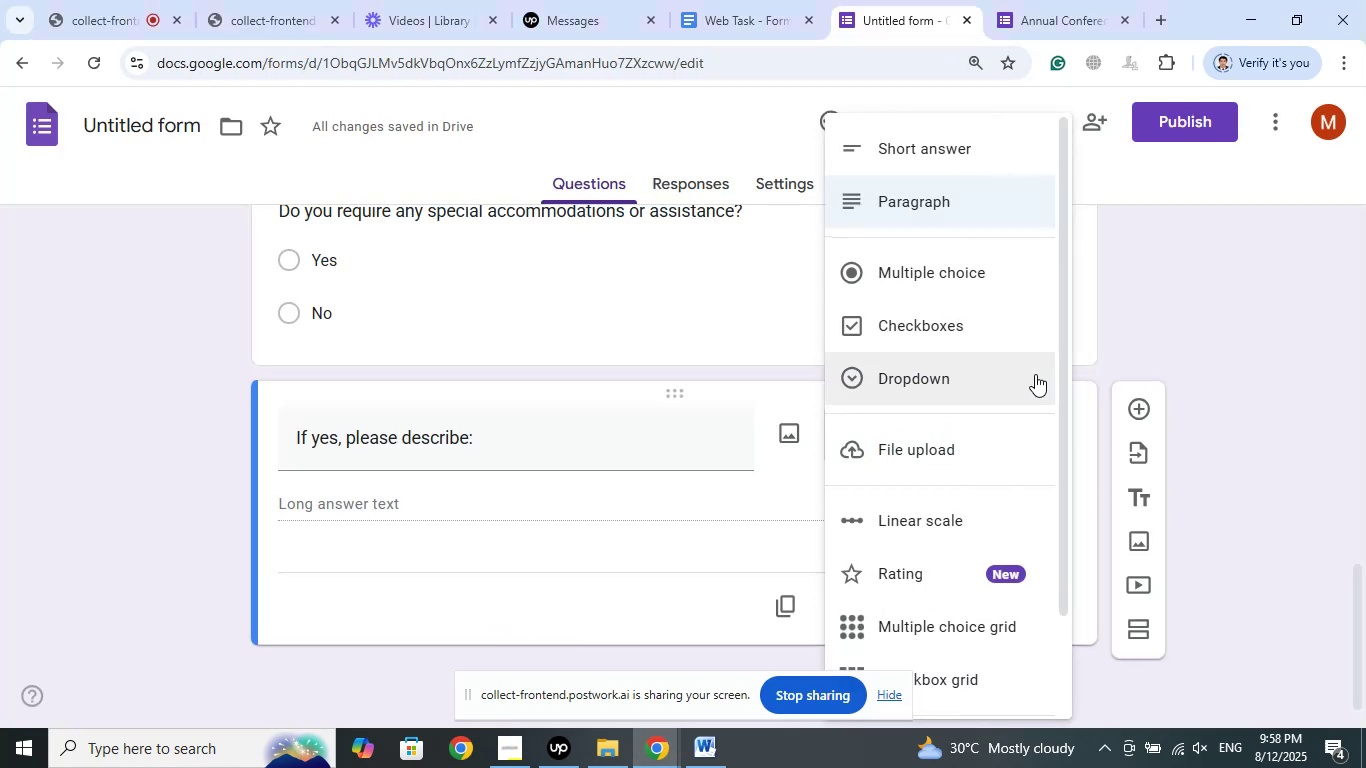 
scroll: coordinate [1030, 355], scroll_direction: down, amount: 3.0
 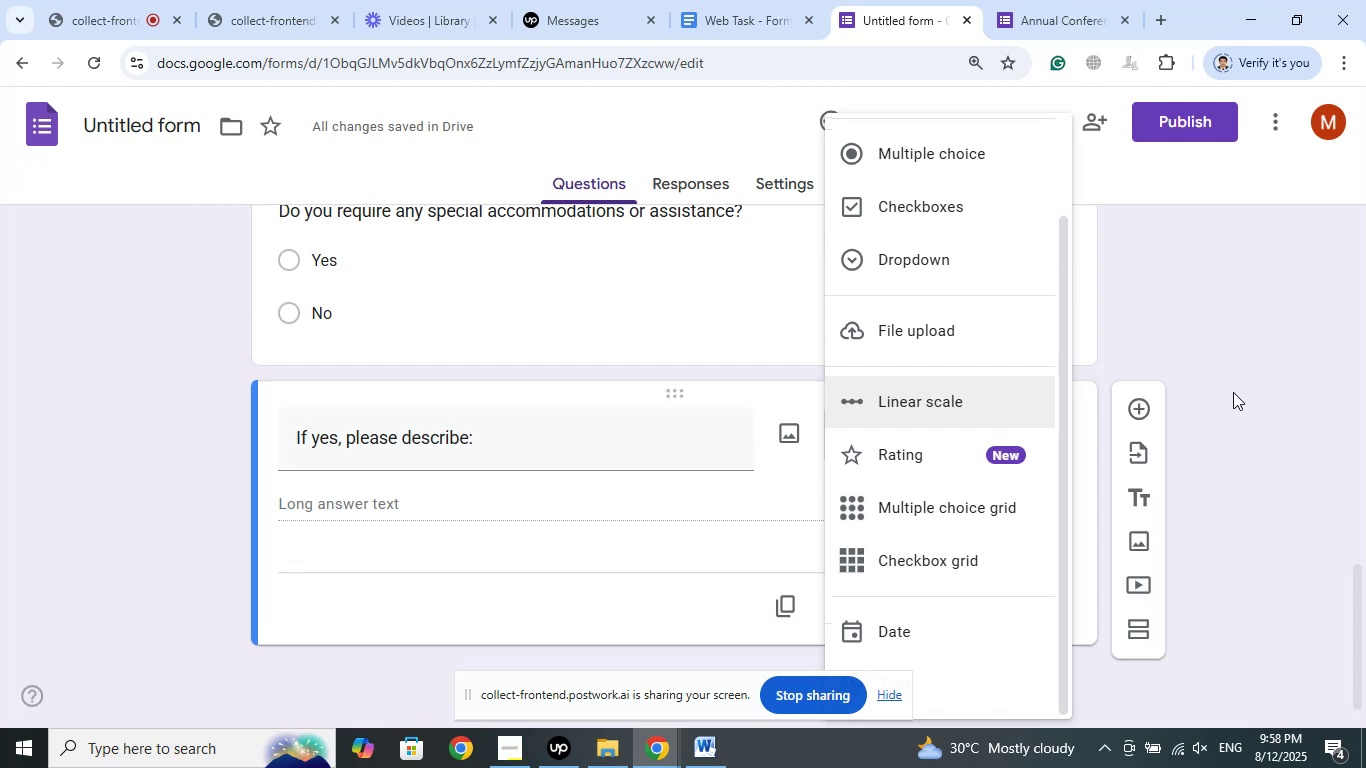 
wait(8.93)
 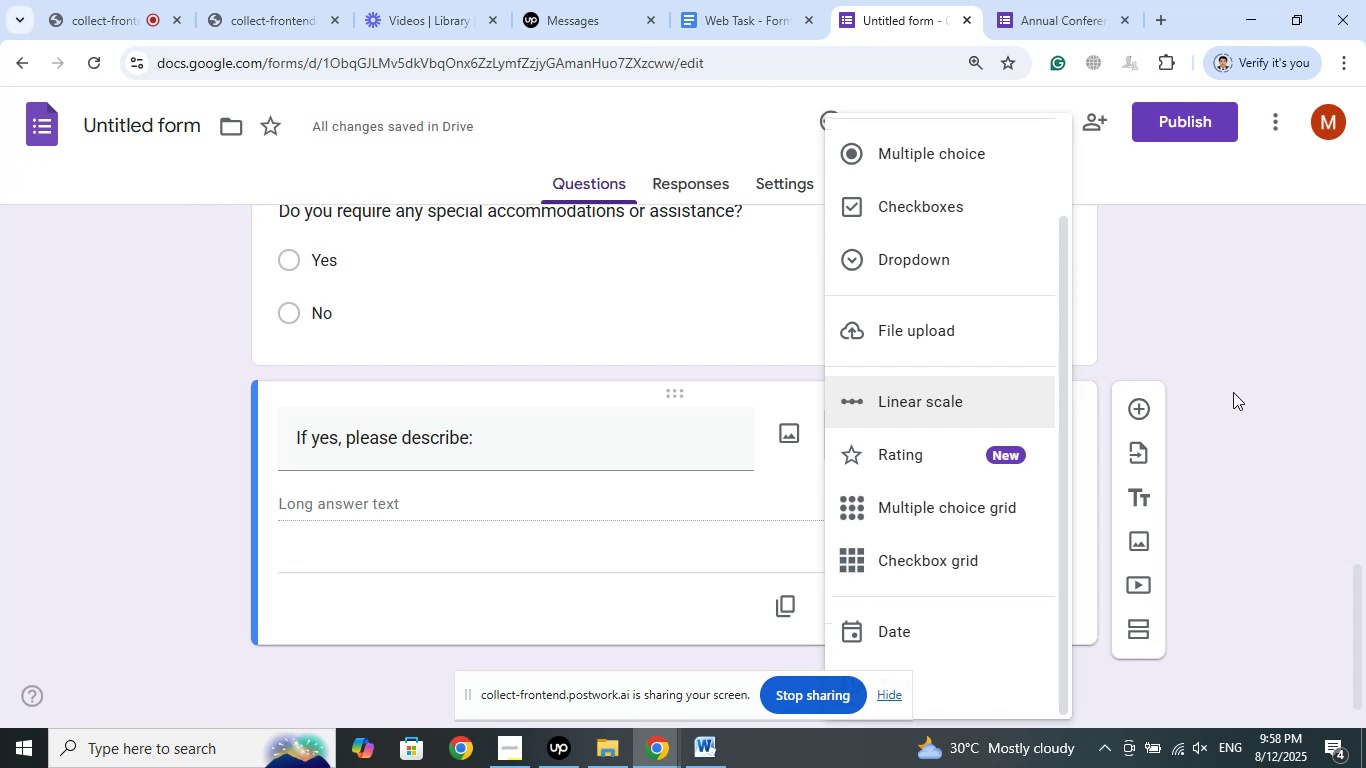 
left_click([1231, 423])
 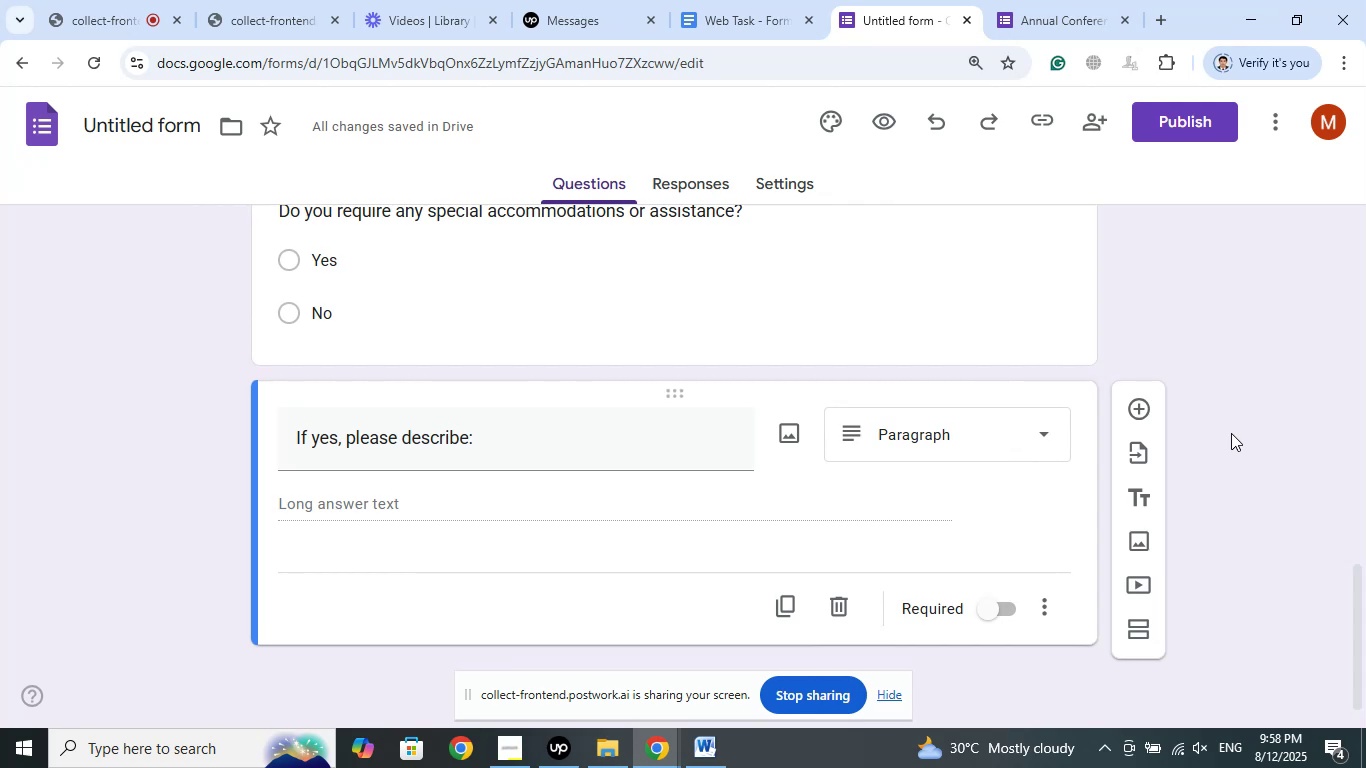 
wait(20.29)
 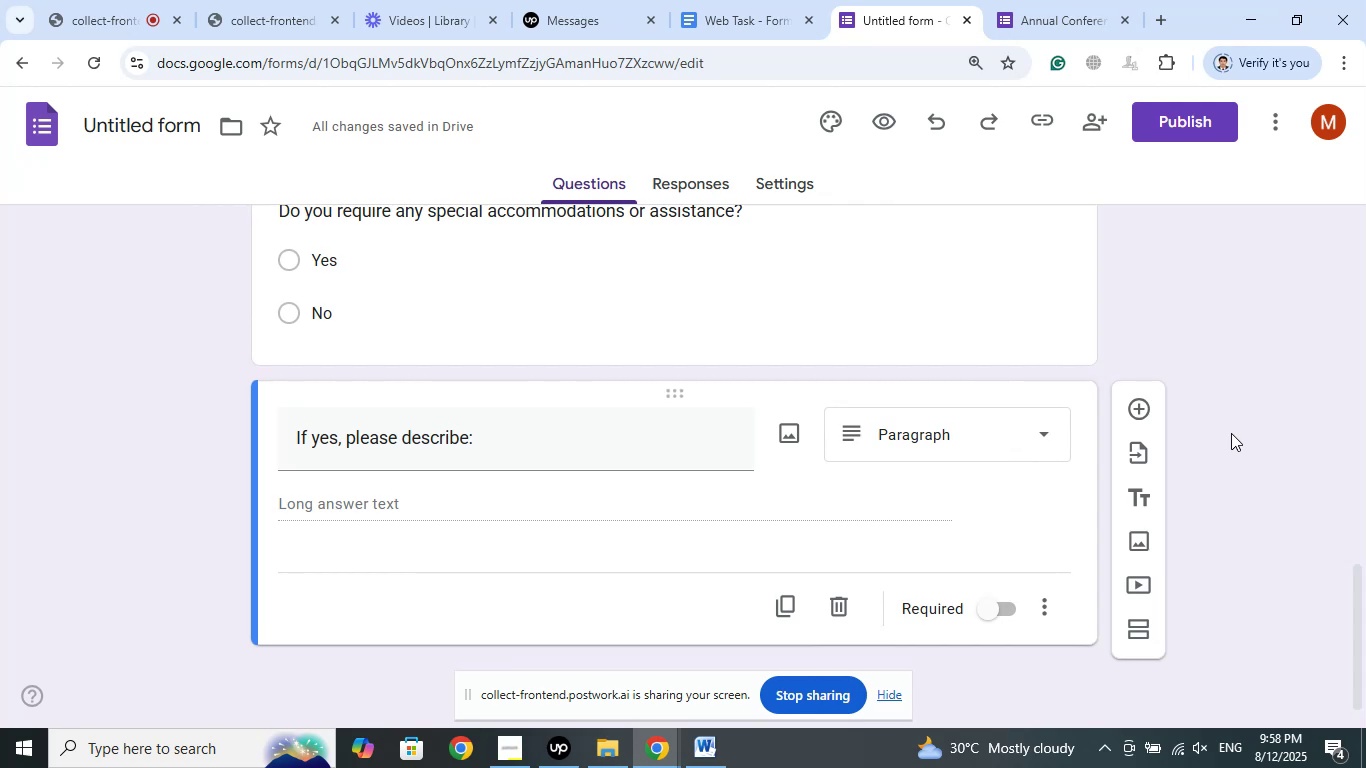 
left_click([1060, 9])
 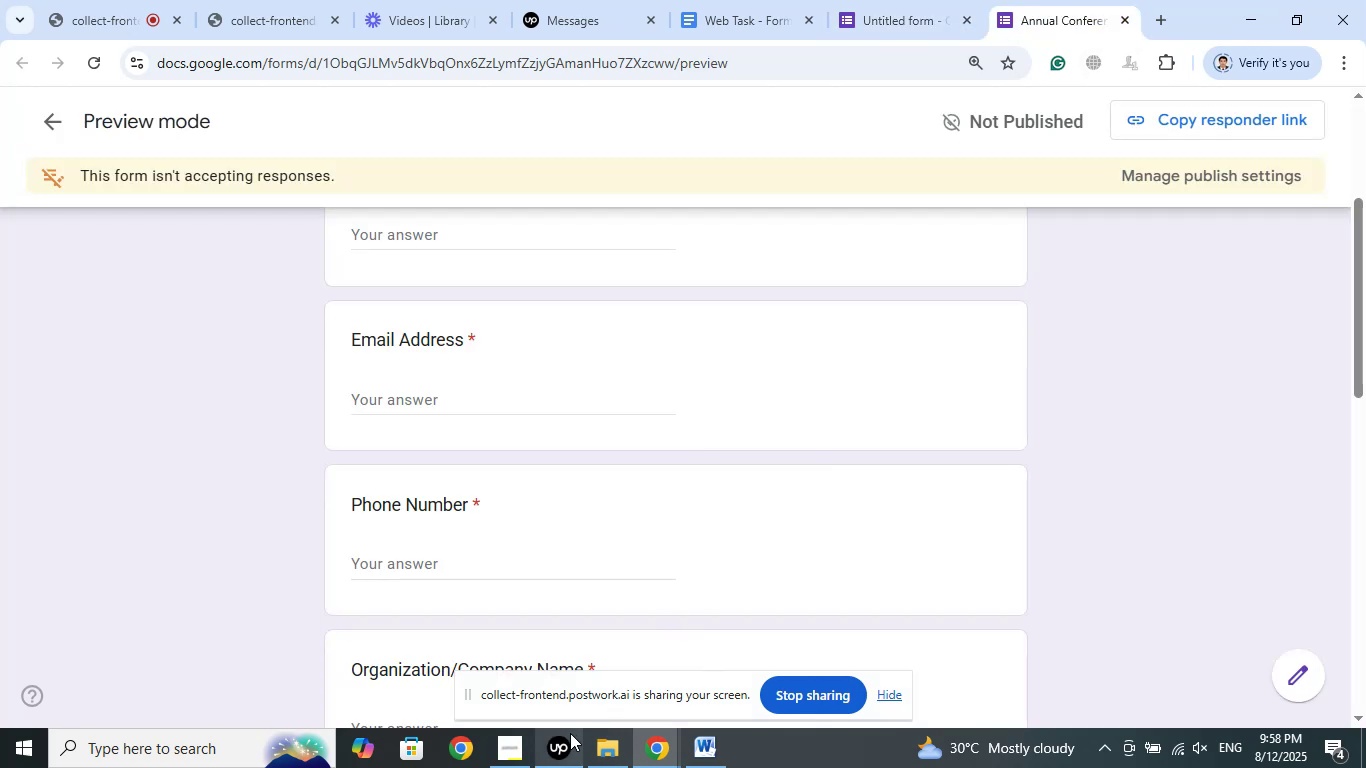 
left_click([570, 733])
 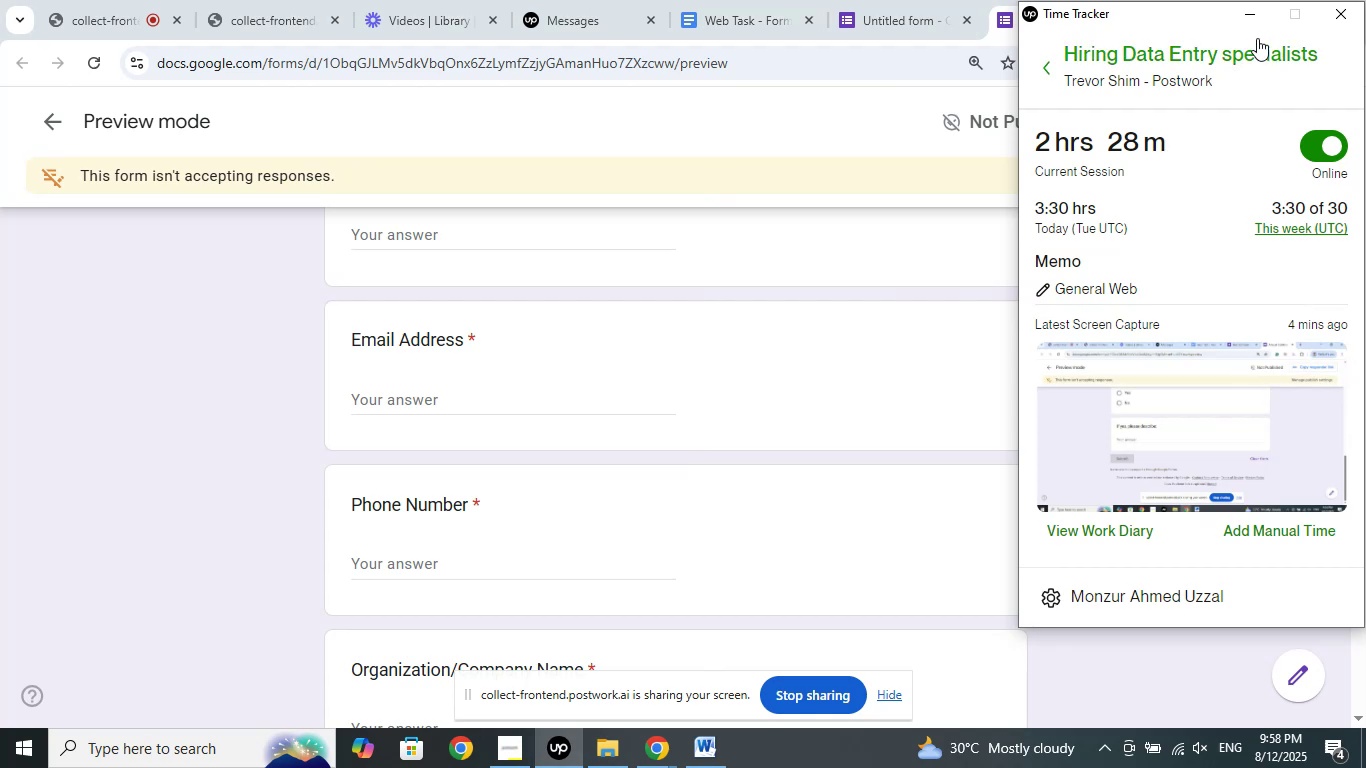 
left_click([1249, 18])
 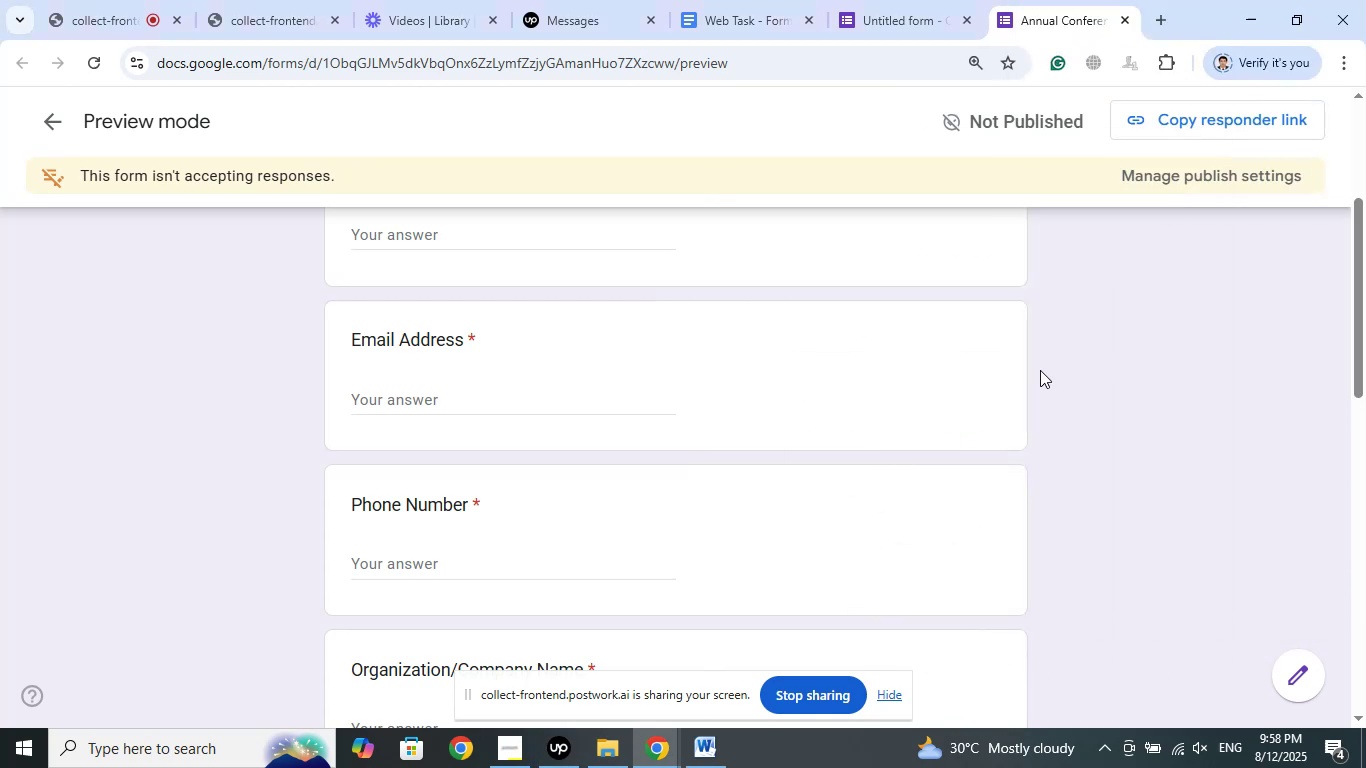 
scroll: coordinate [1001, 381], scroll_direction: down, amount: 10.0
 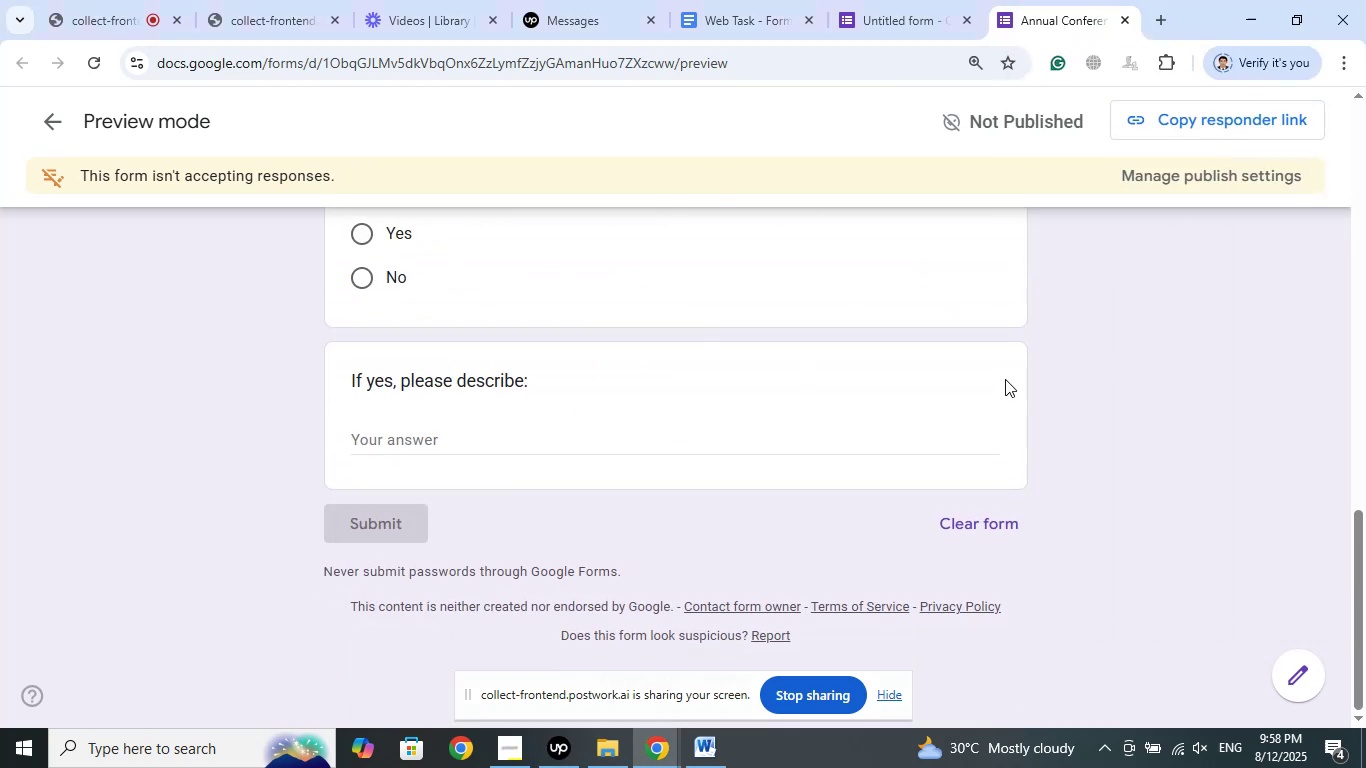 
scroll: coordinate [1186, 364], scroll_direction: up, amount: 17.0
 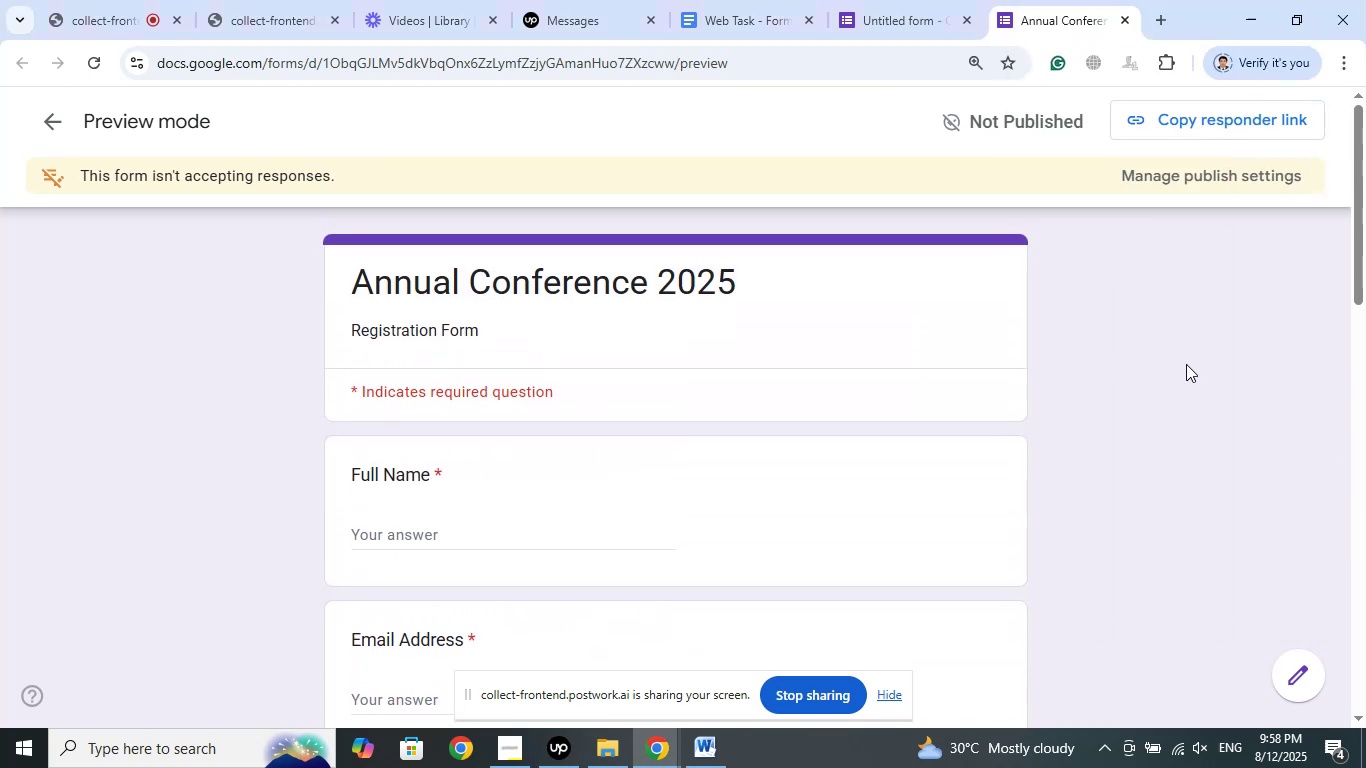 
scroll: coordinate [1186, 369], scroll_direction: down, amount: 11.0
 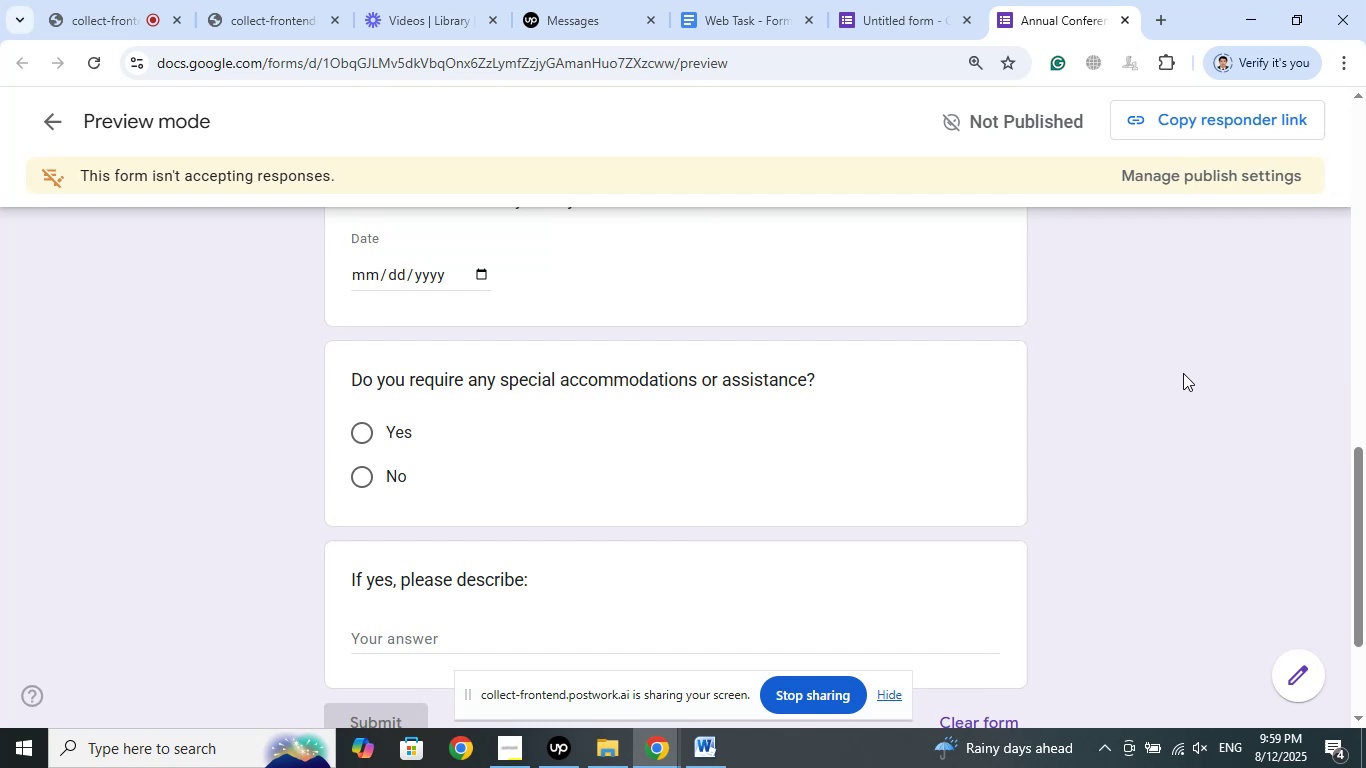 
wait(33.44)
 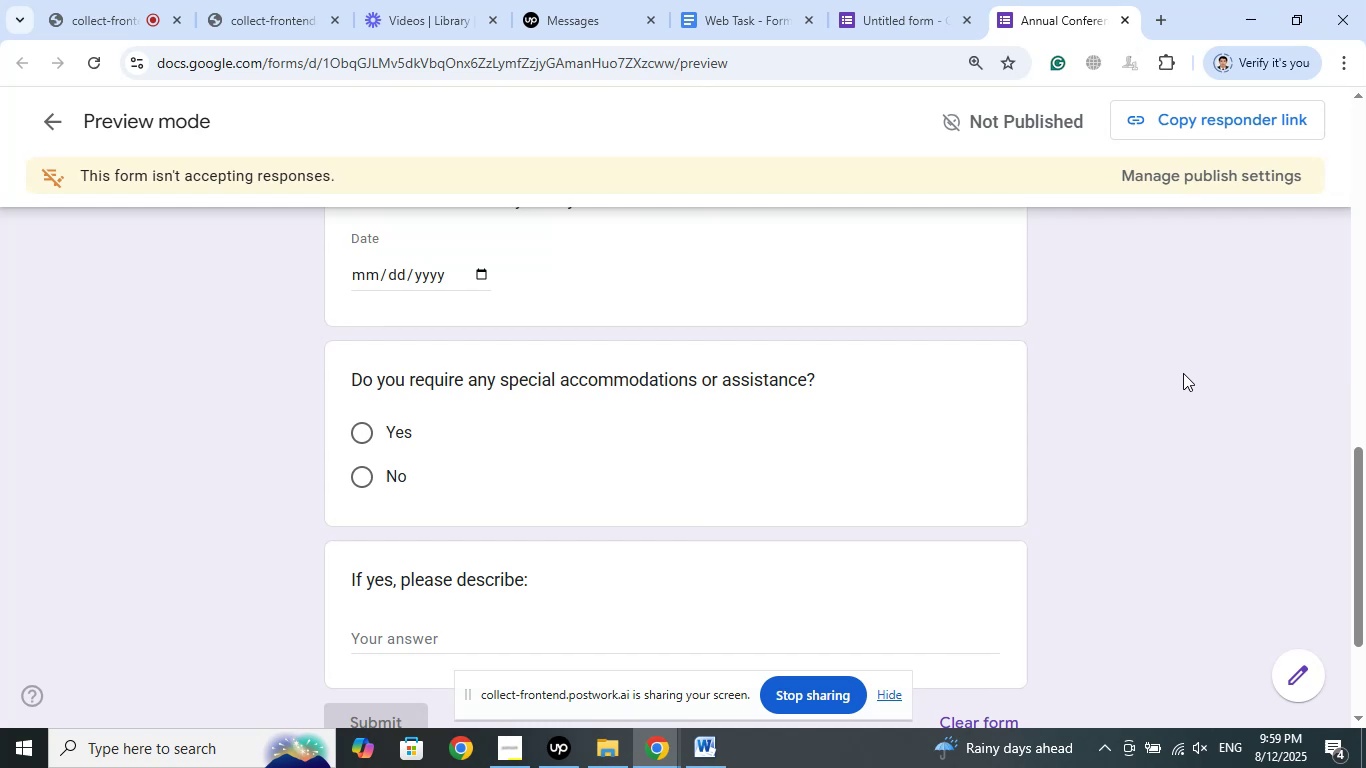 
left_click([954, 0])
 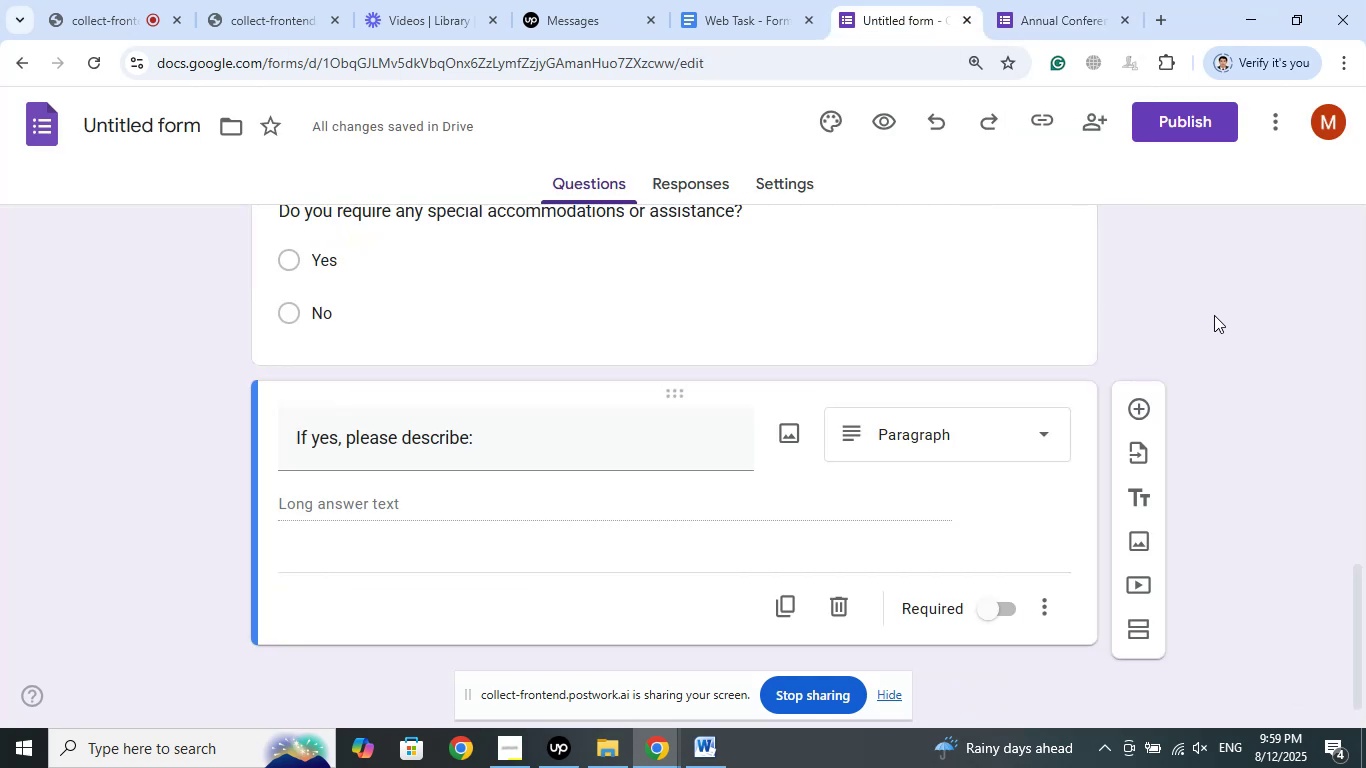 
wait(7.55)
 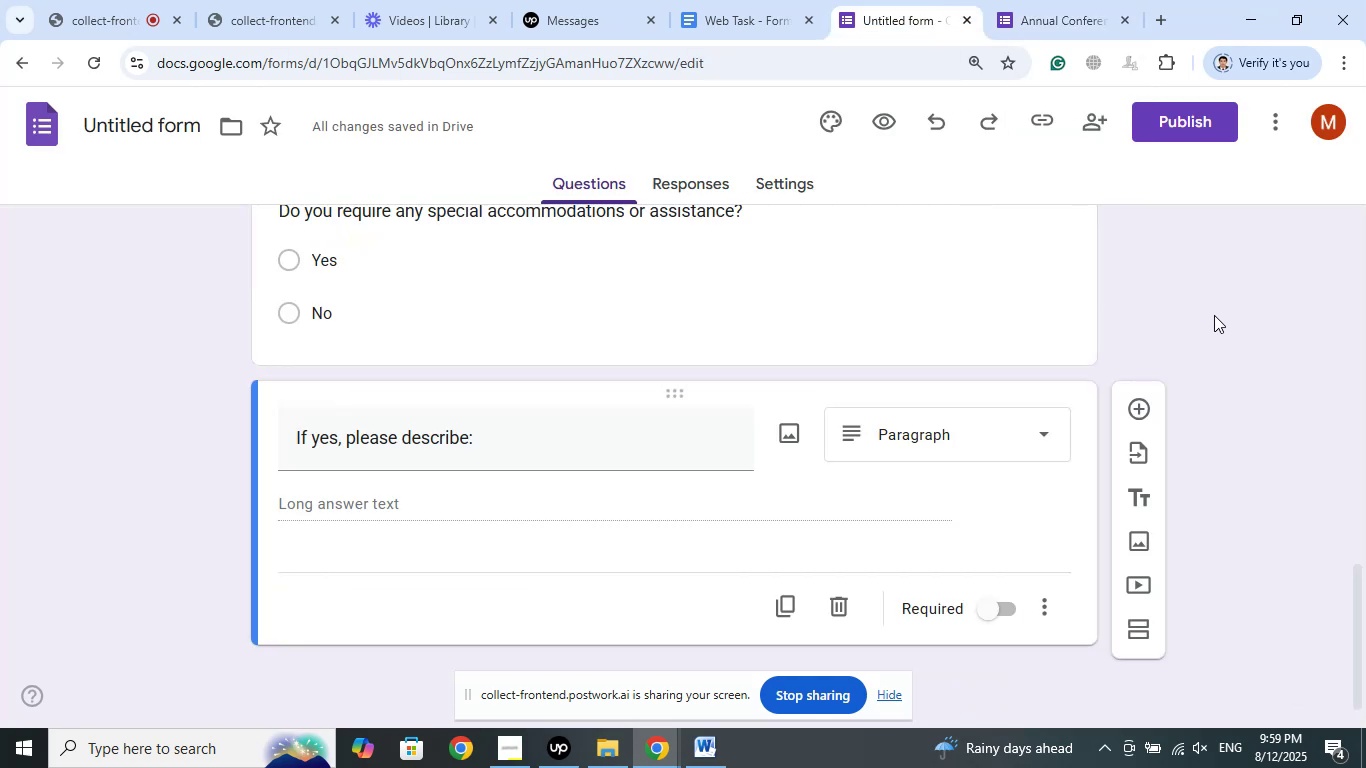 
left_click([793, 0])
 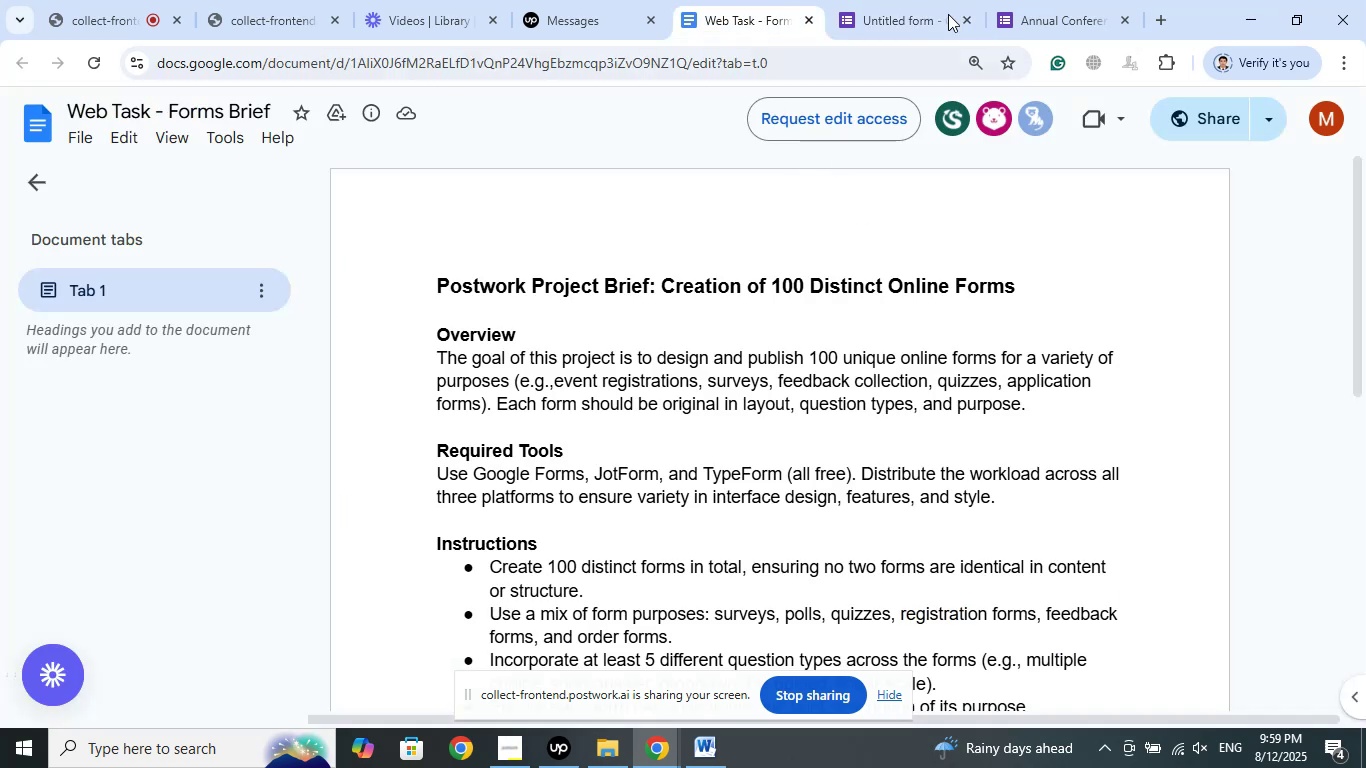 
left_click([951, 0])
 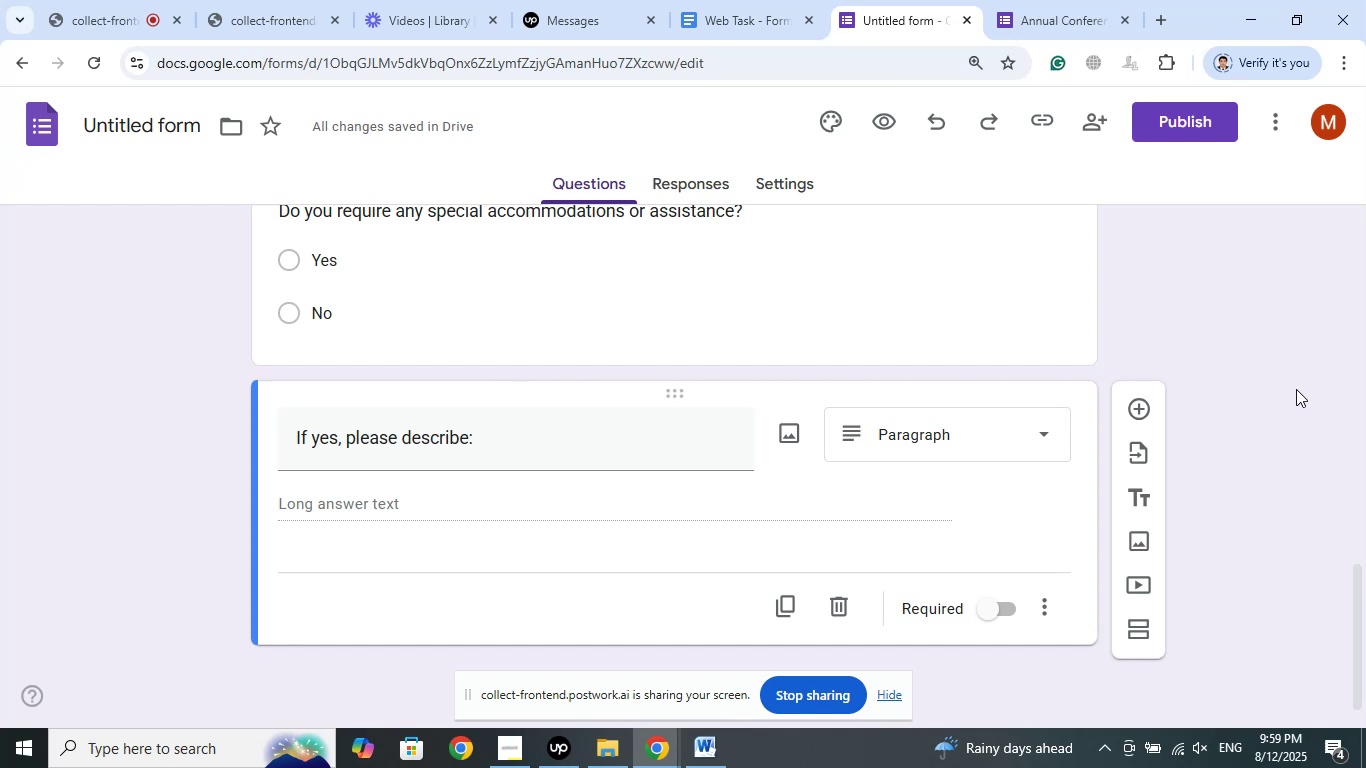 
wait(23.47)
 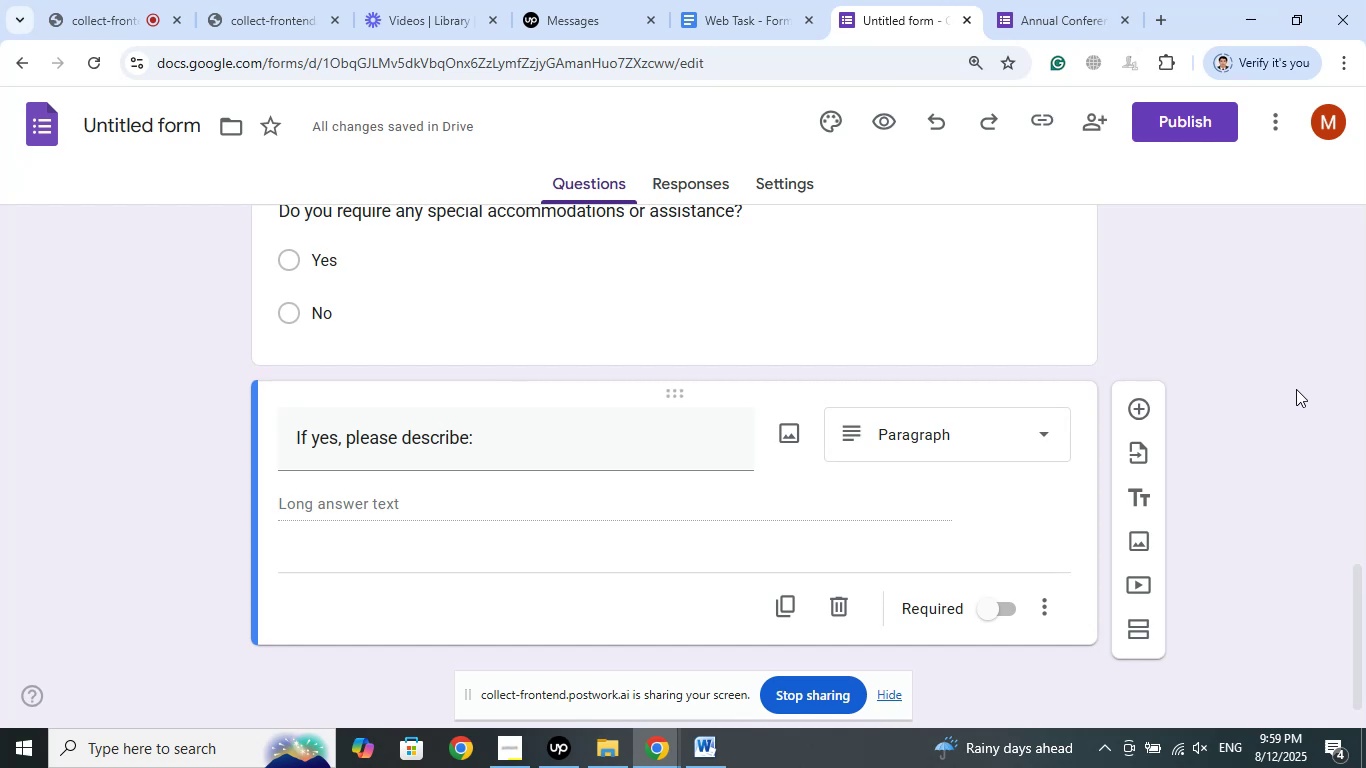 
left_click([1054, 0])
 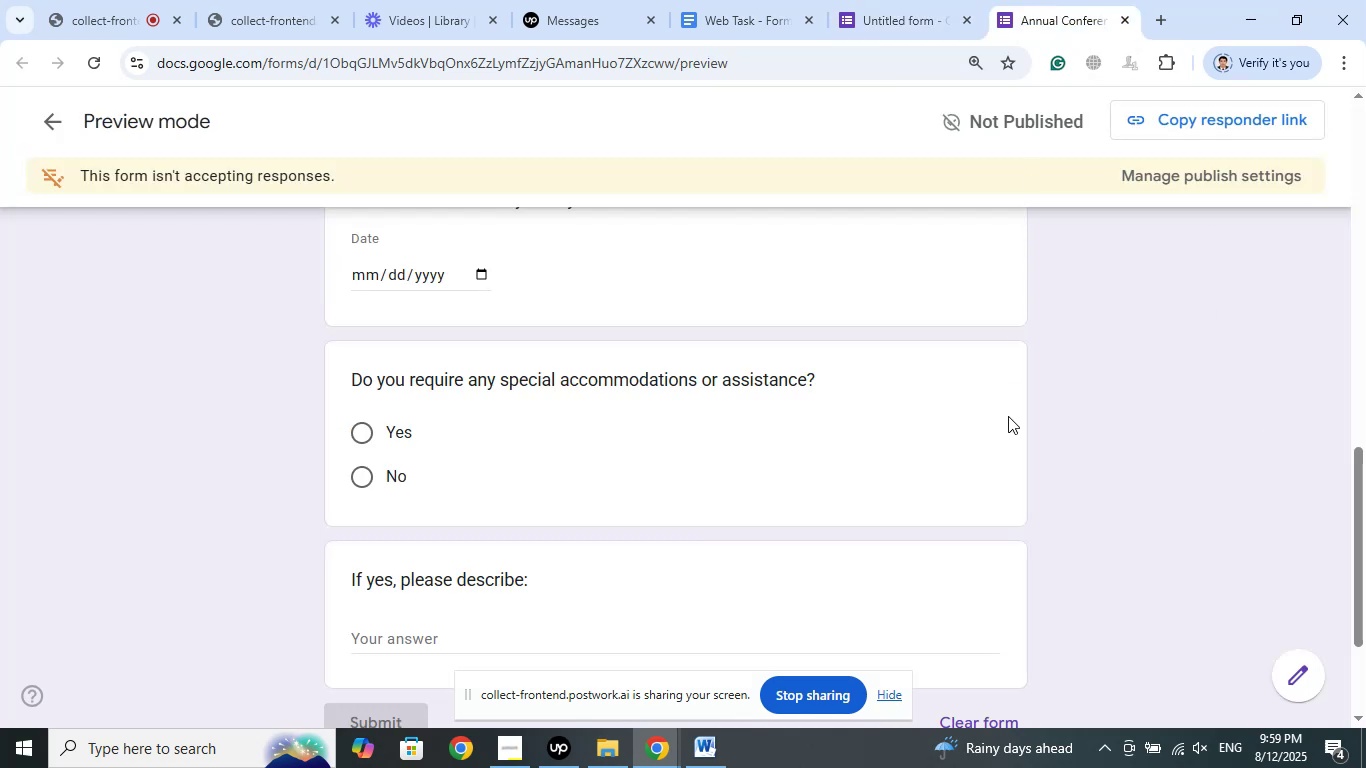 
scroll: coordinate [1008, 416], scroll_direction: down, amount: 4.0
 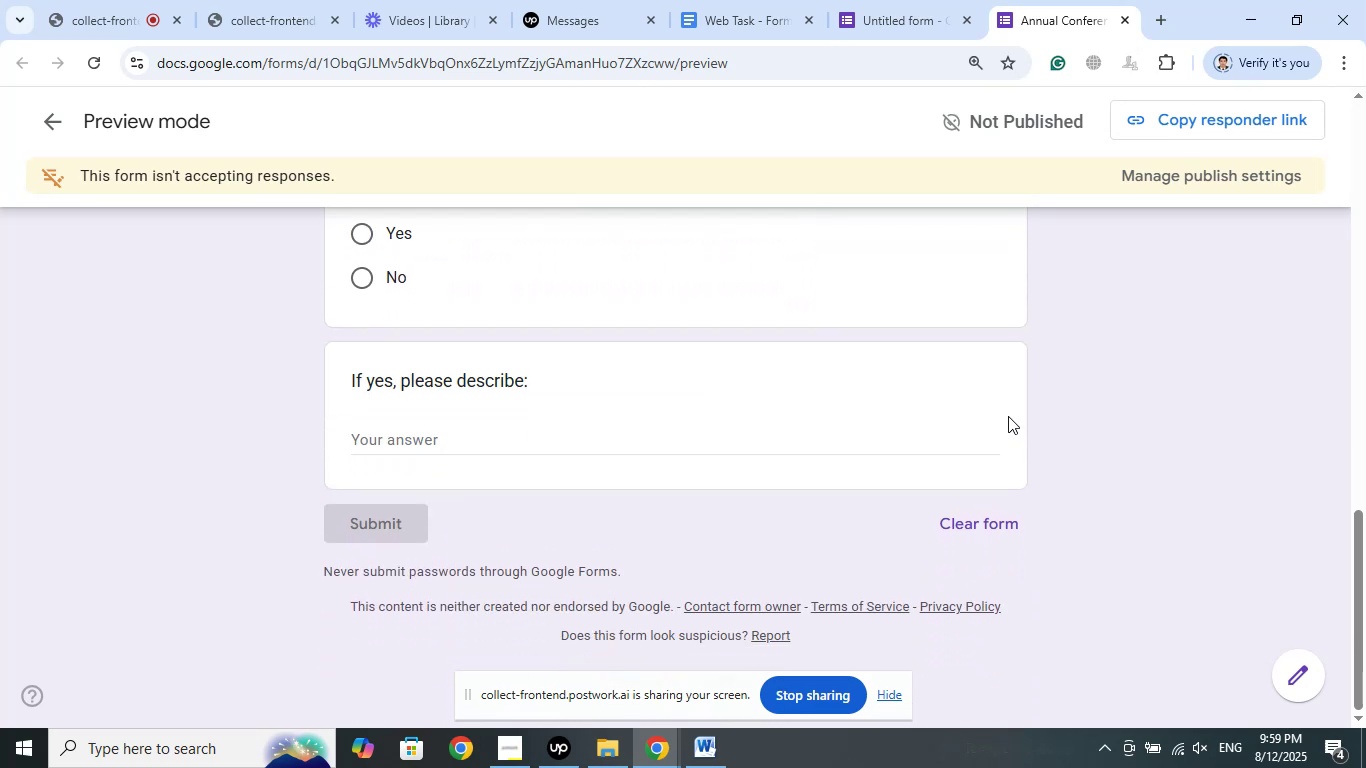 
scroll: coordinate [1008, 416], scroll_direction: up, amount: 6.0
 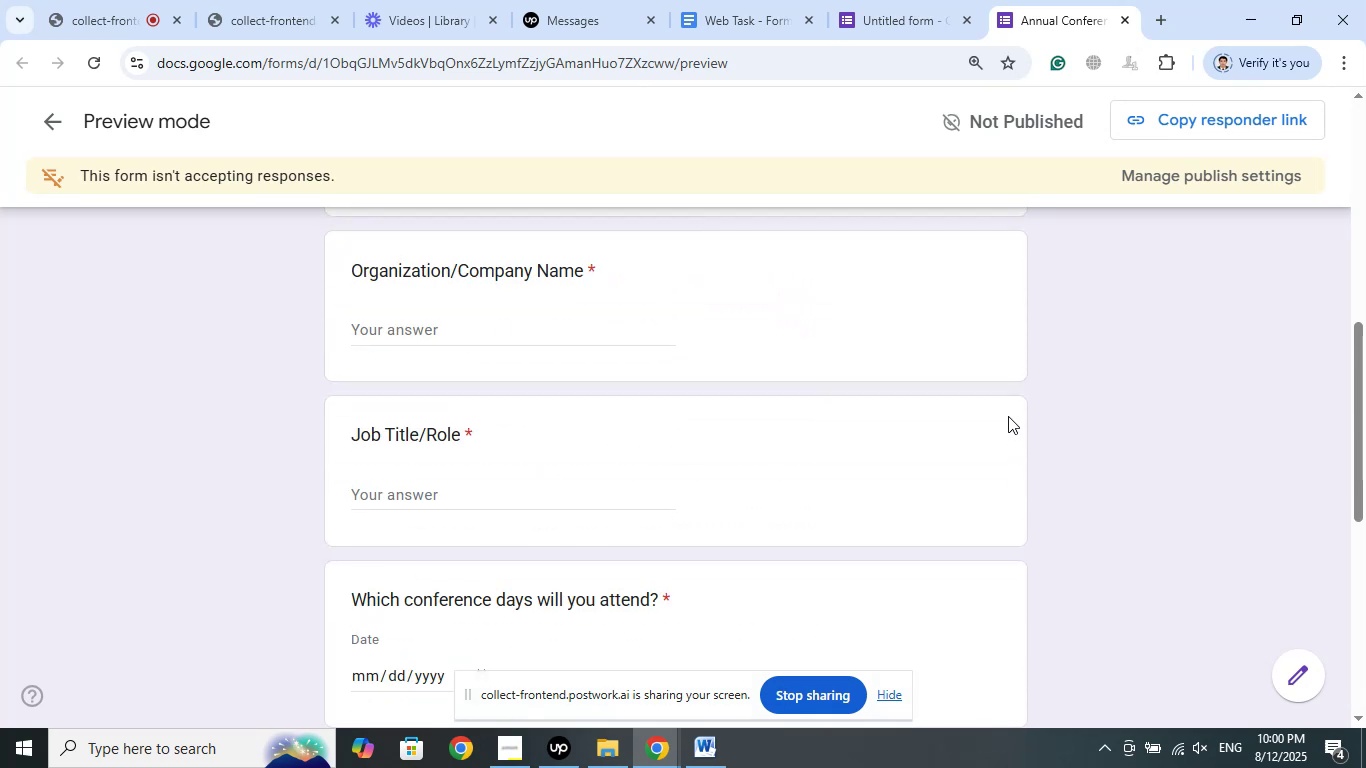 
scroll: coordinate [1008, 416], scroll_direction: down, amount: 6.0
 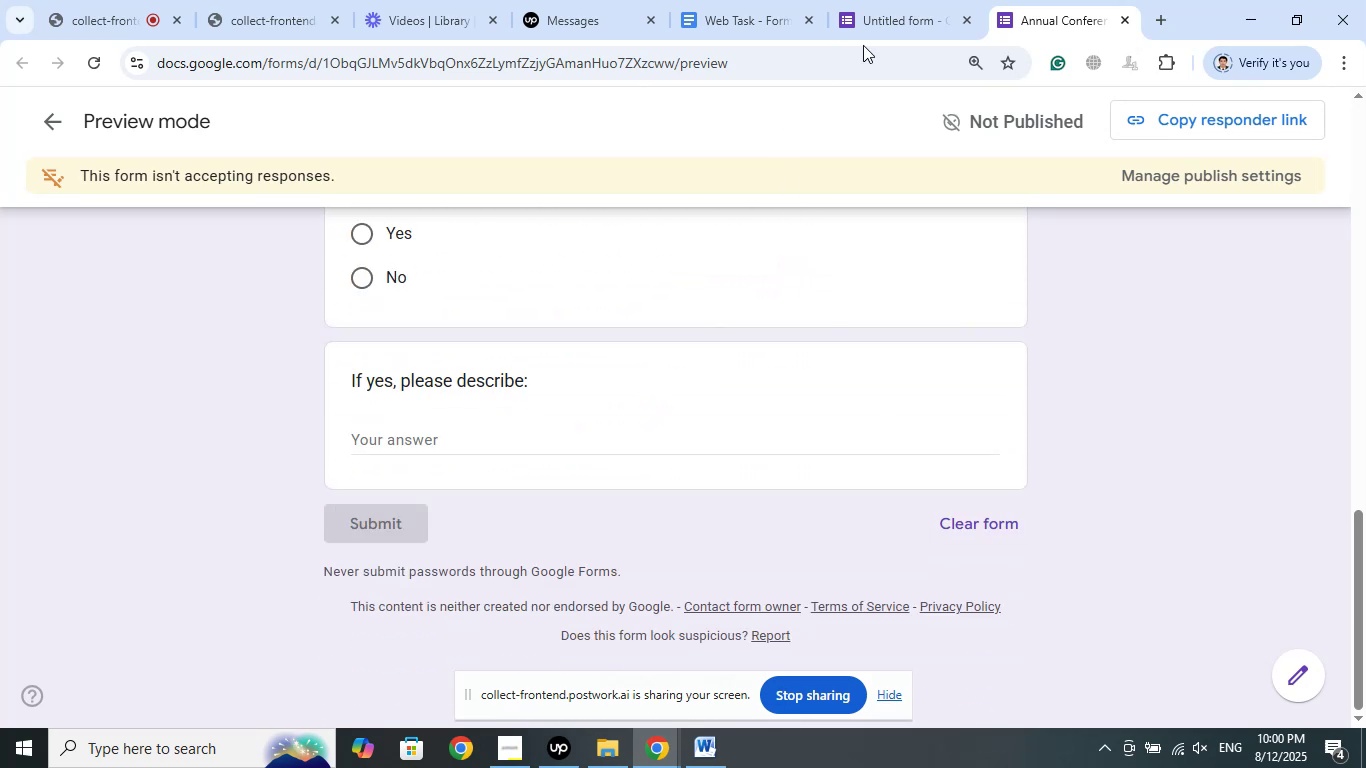 
left_click([882, 1])
 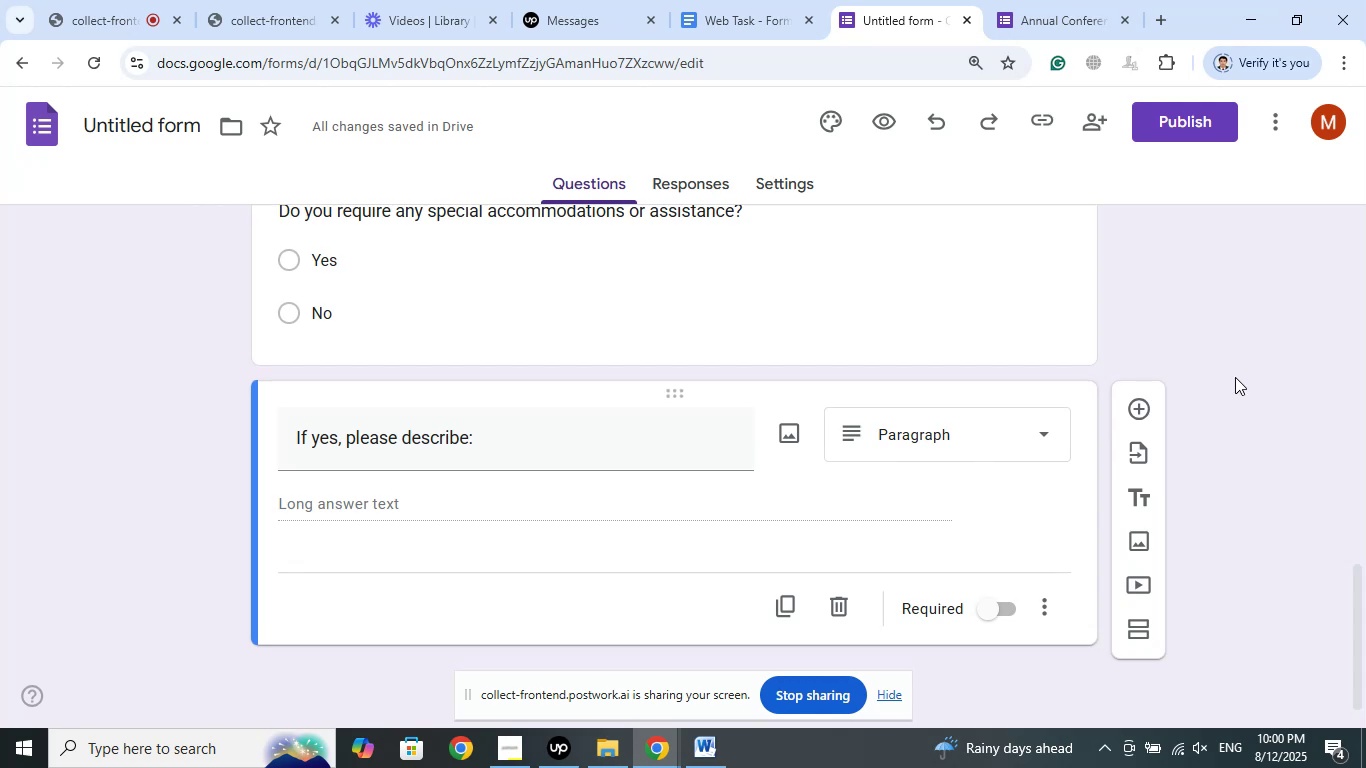 
wait(46.84)
 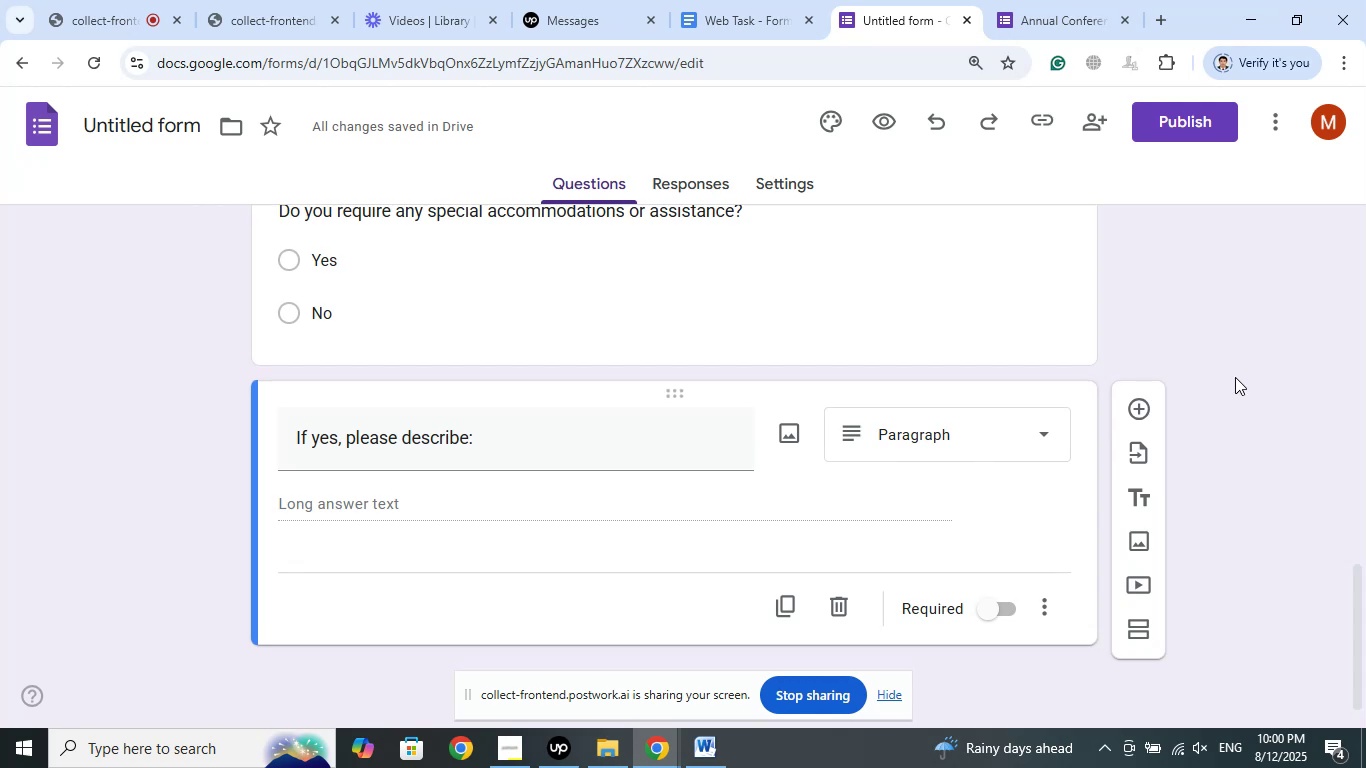 
left_click([773, 0])
 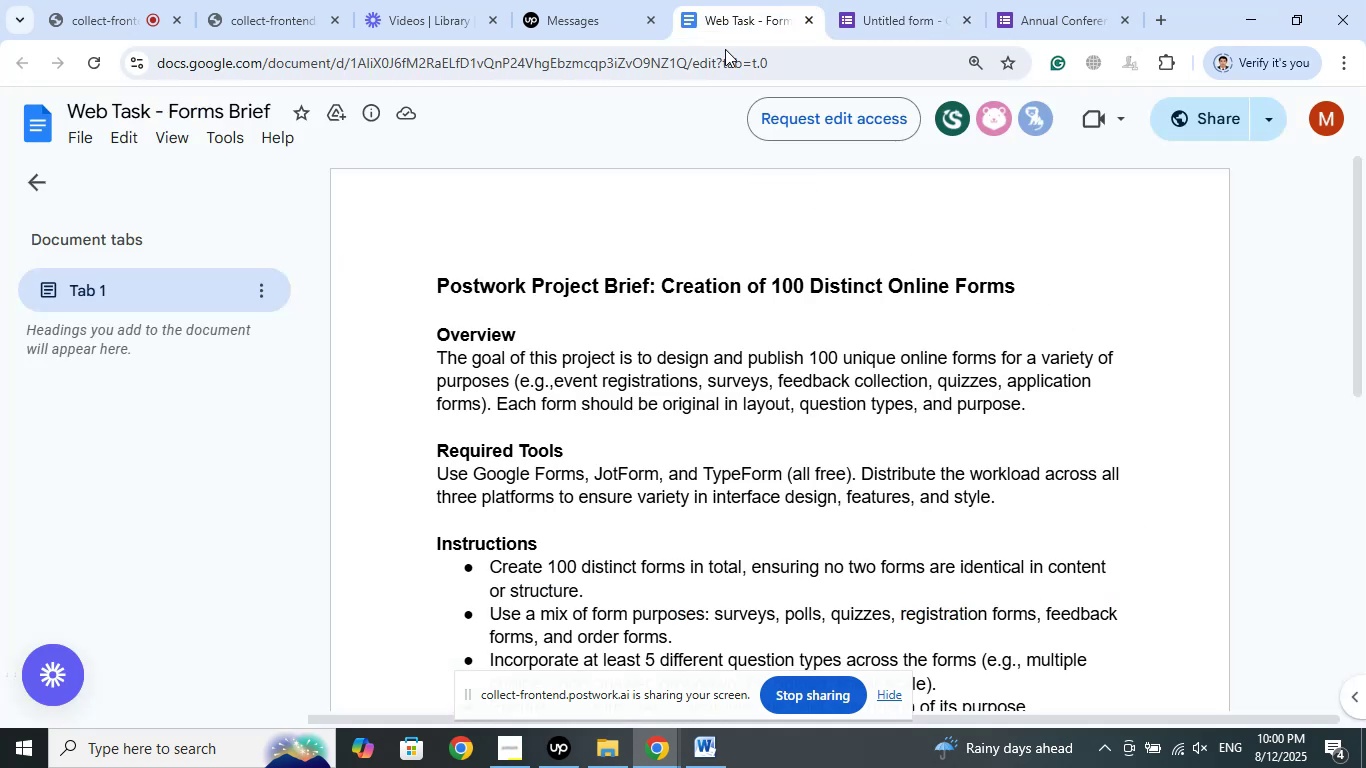 
left_click([618, 0])
 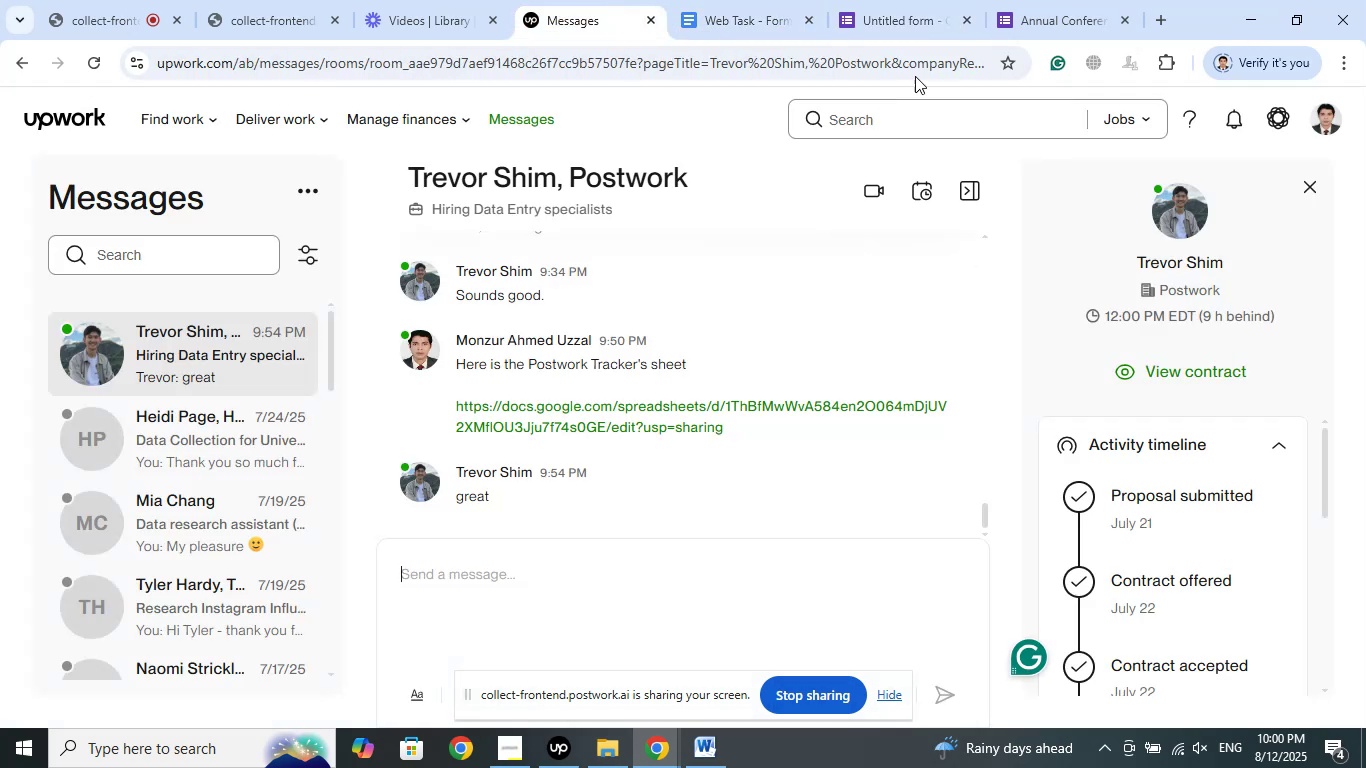 
left_click([886, 0])
 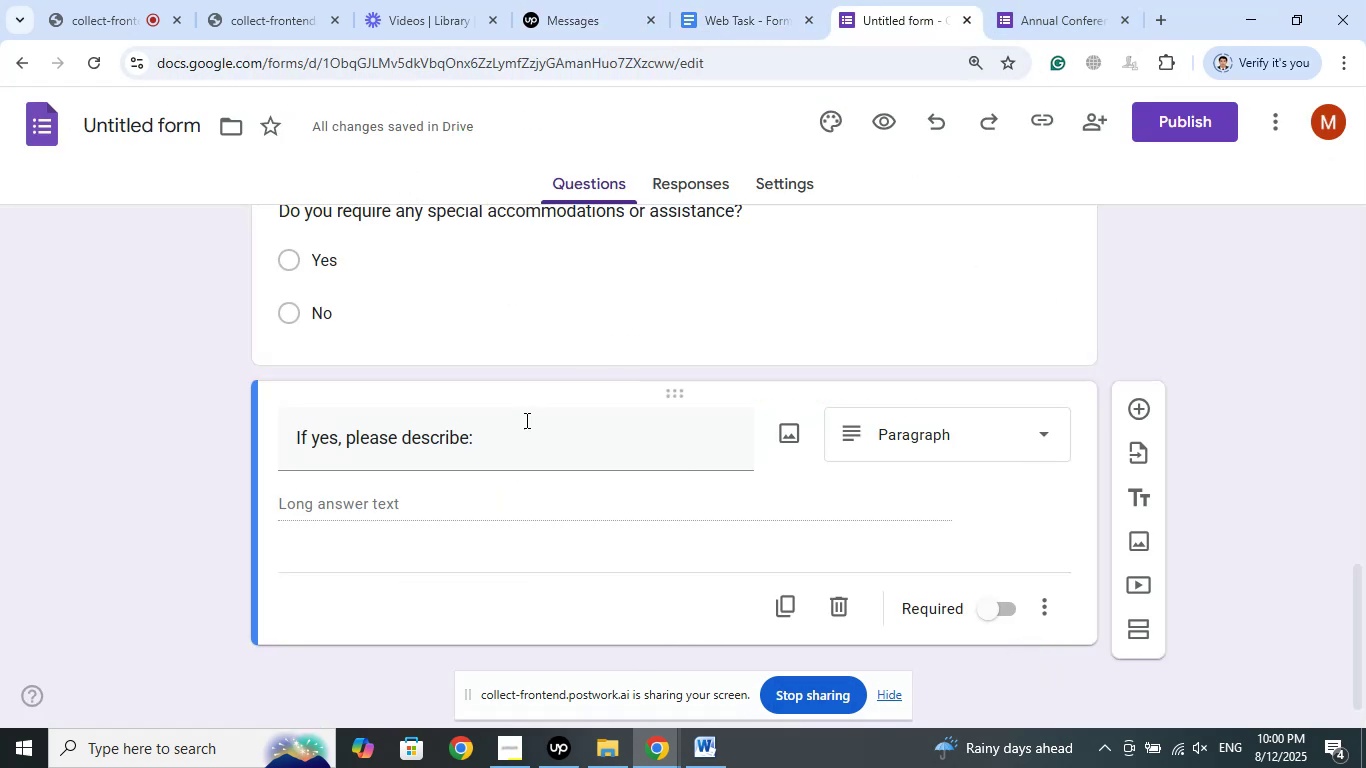 
wait(5.76)
 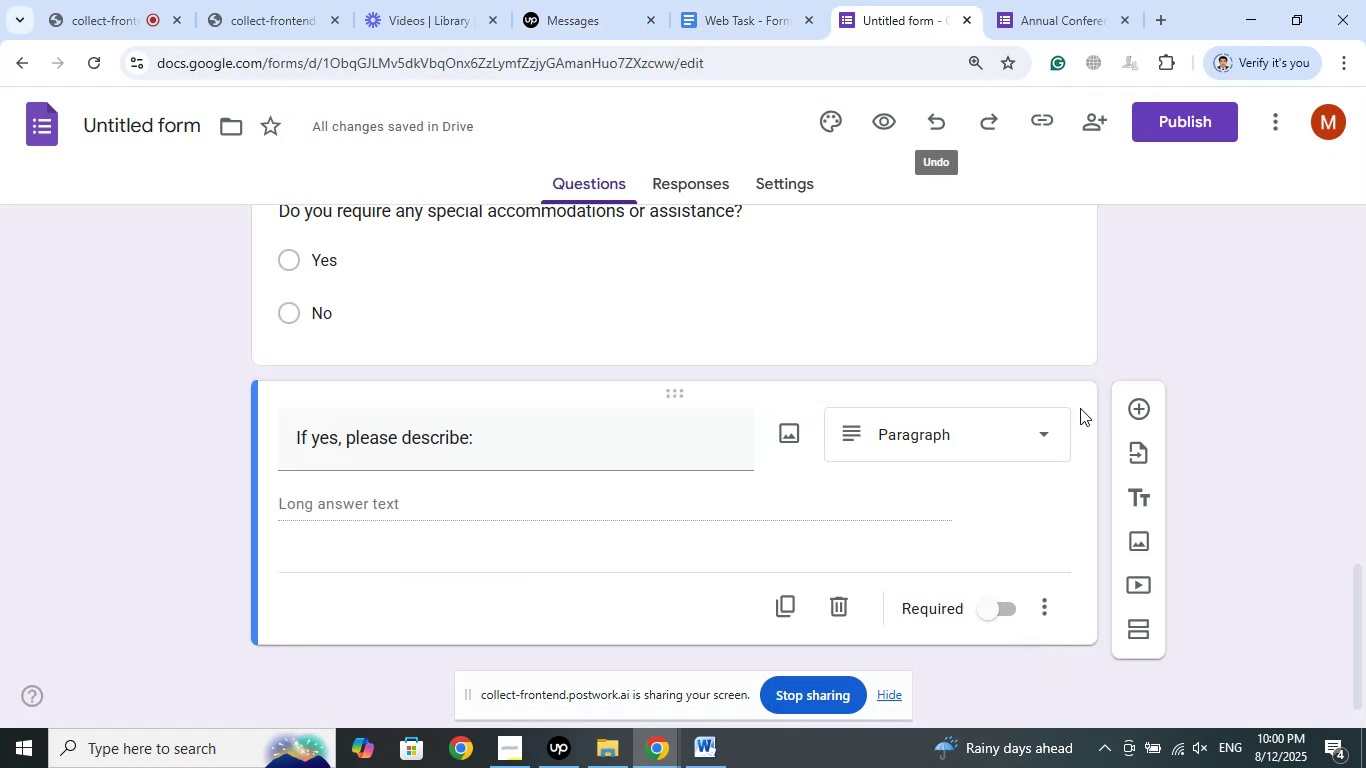 
left_click([655, 766])
 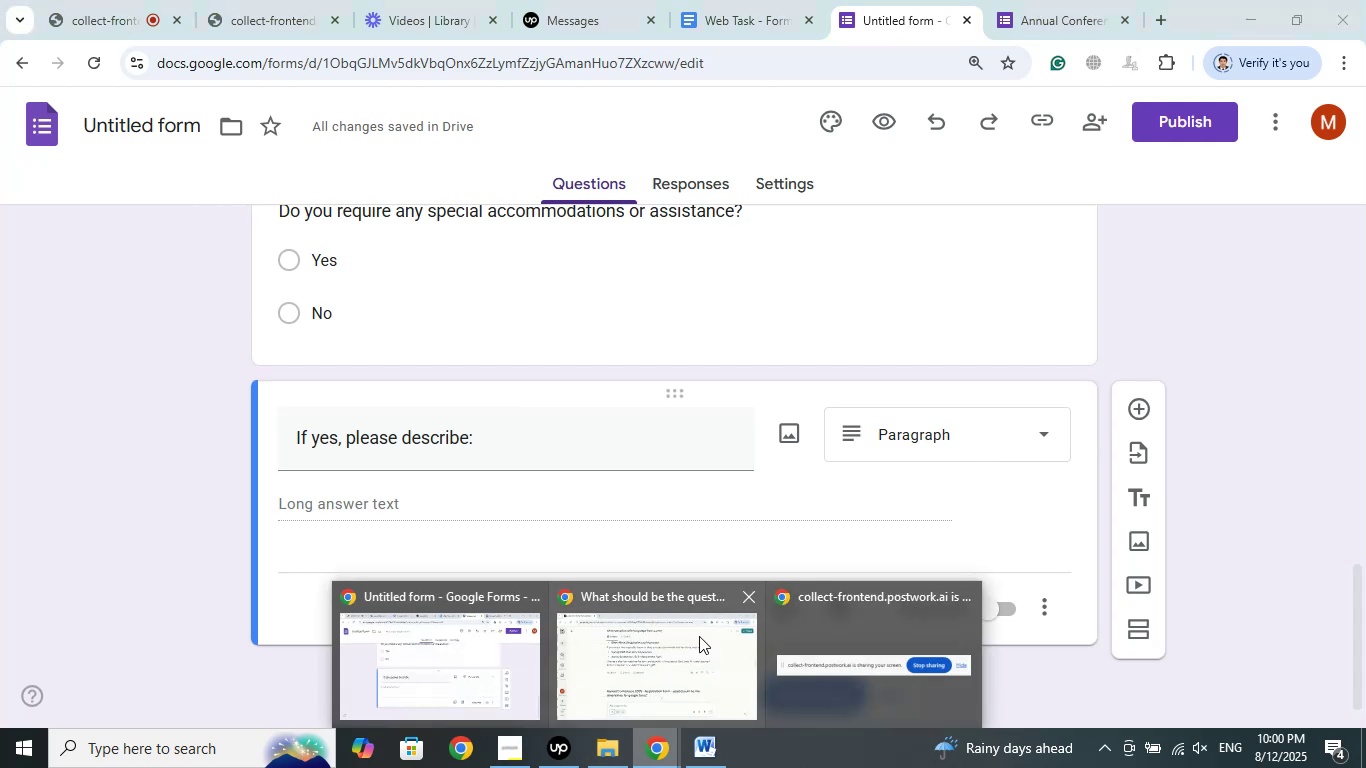 
left_click([693, 636])
 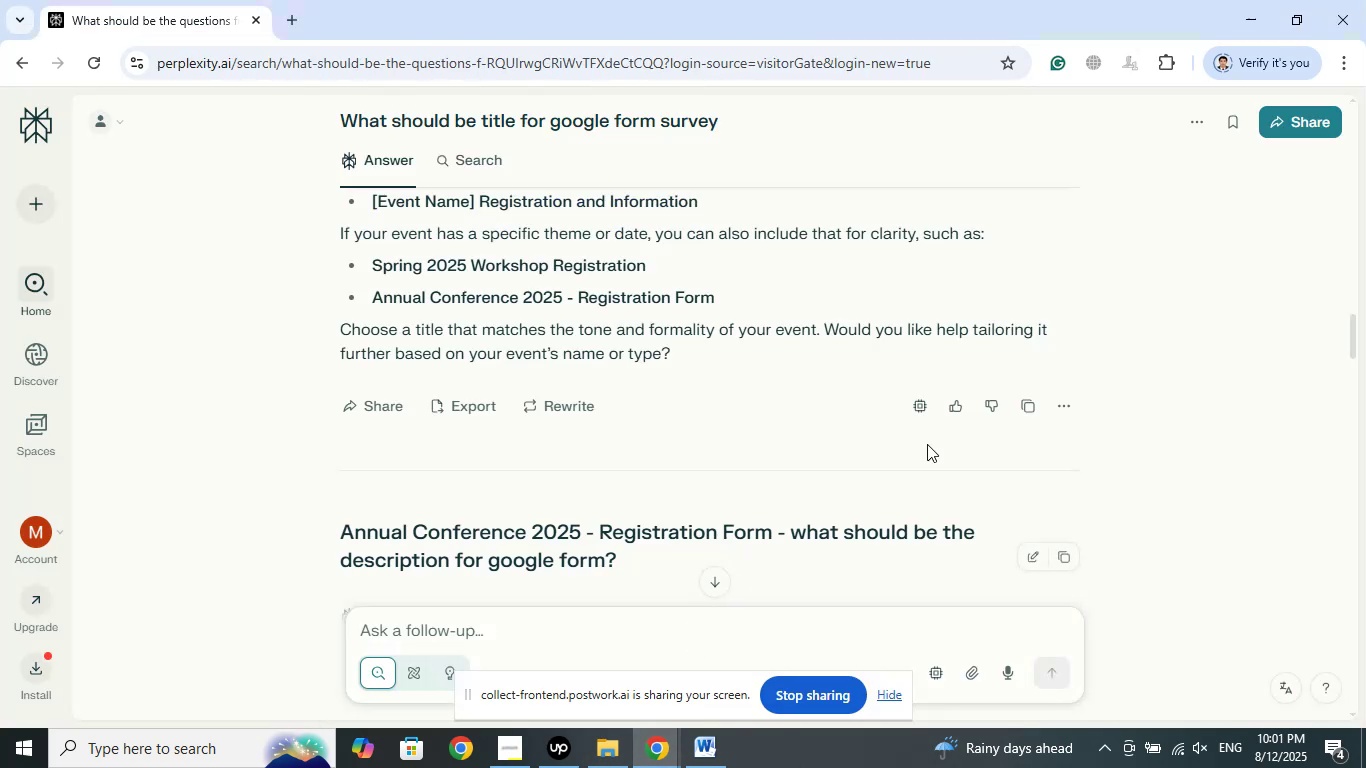 
scroll: coordinate [1073, 459], scroll_direction: down, amount: 1.0
 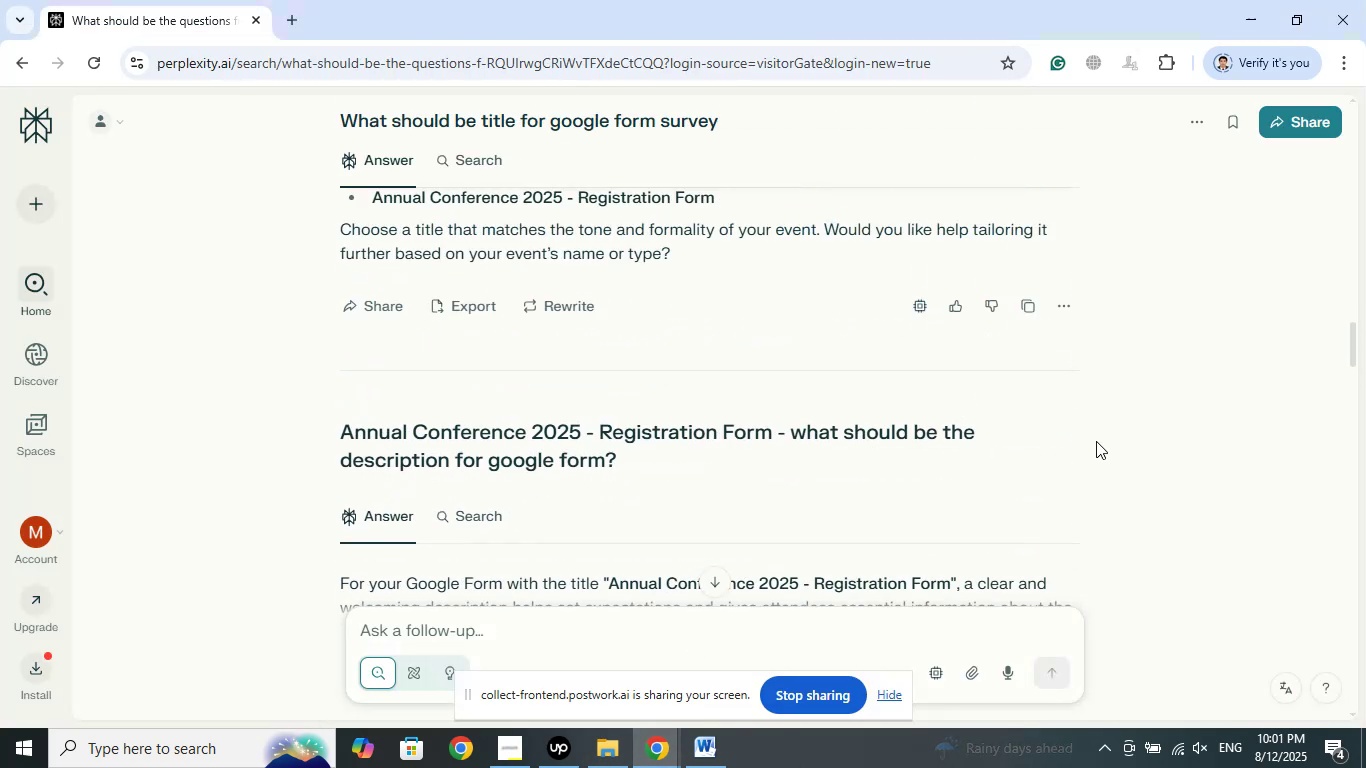 
scroll: coordinate [1096, 441], scroll_direction: up, amount: 7.0
 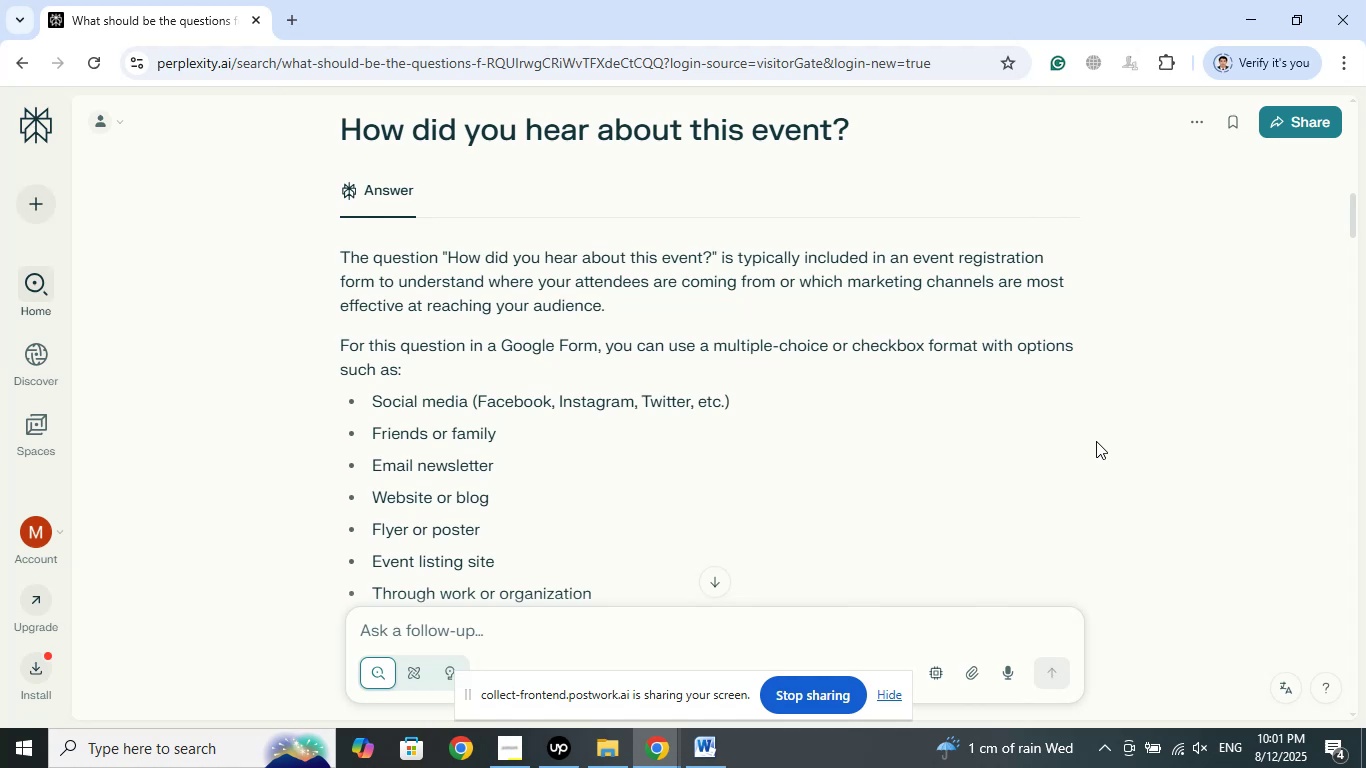 
wait(17.09)
 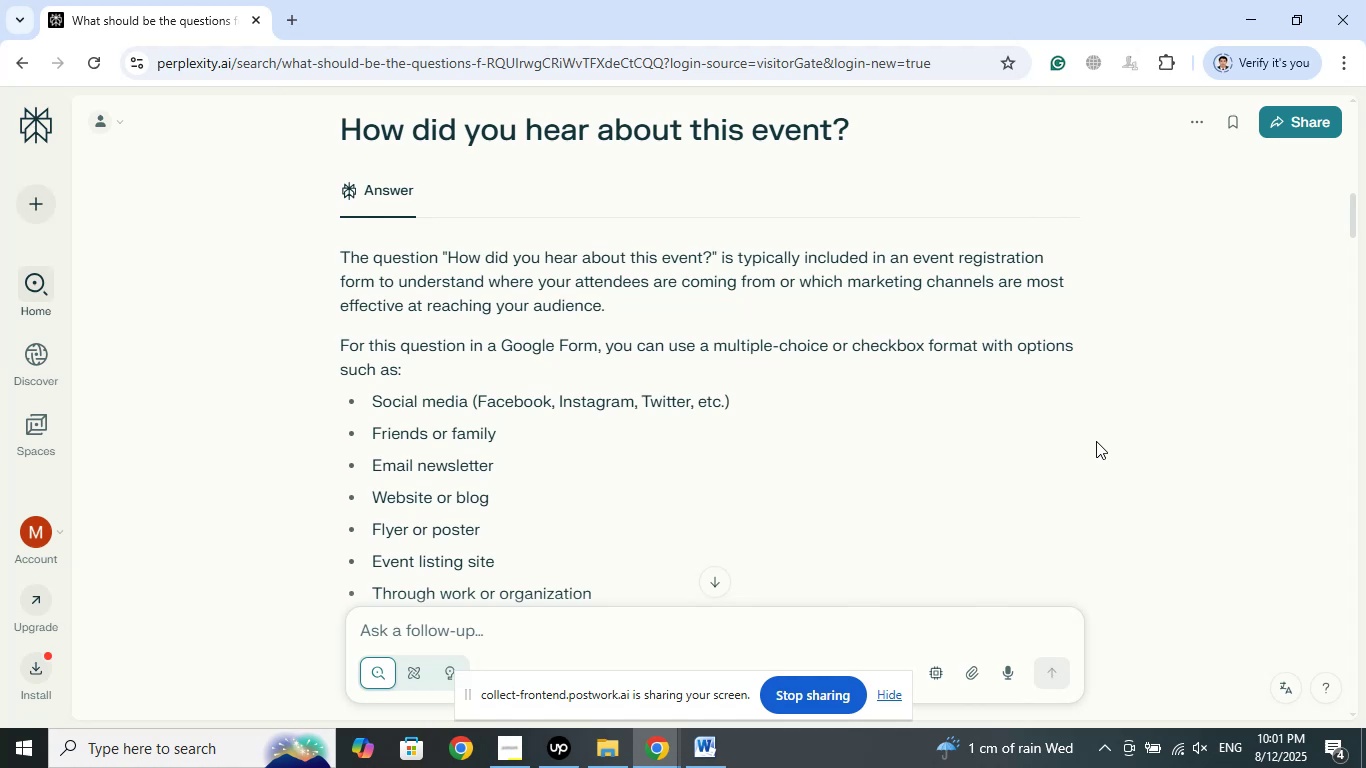 
scroll: coordinate [775, 446], scroll_direction: down, amount: 77.0
 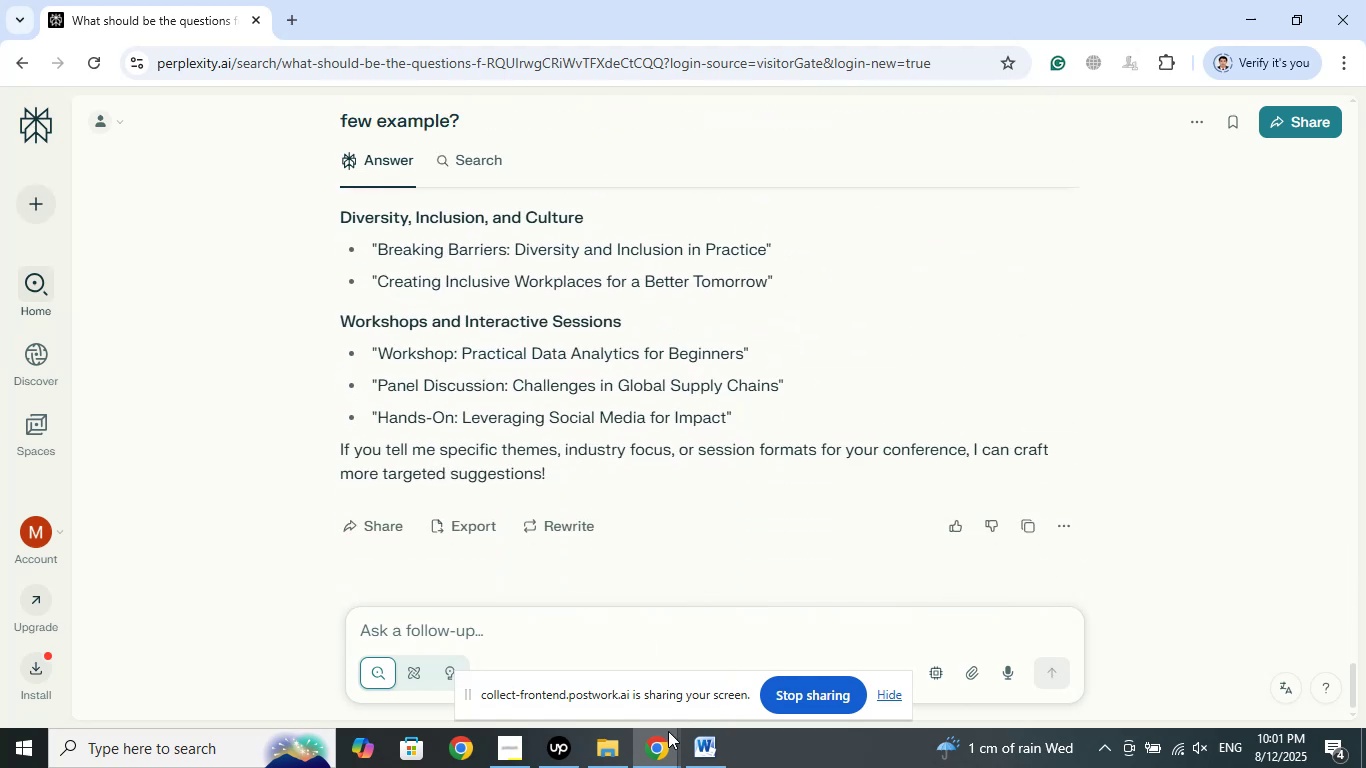 
left_click([652, 735])
 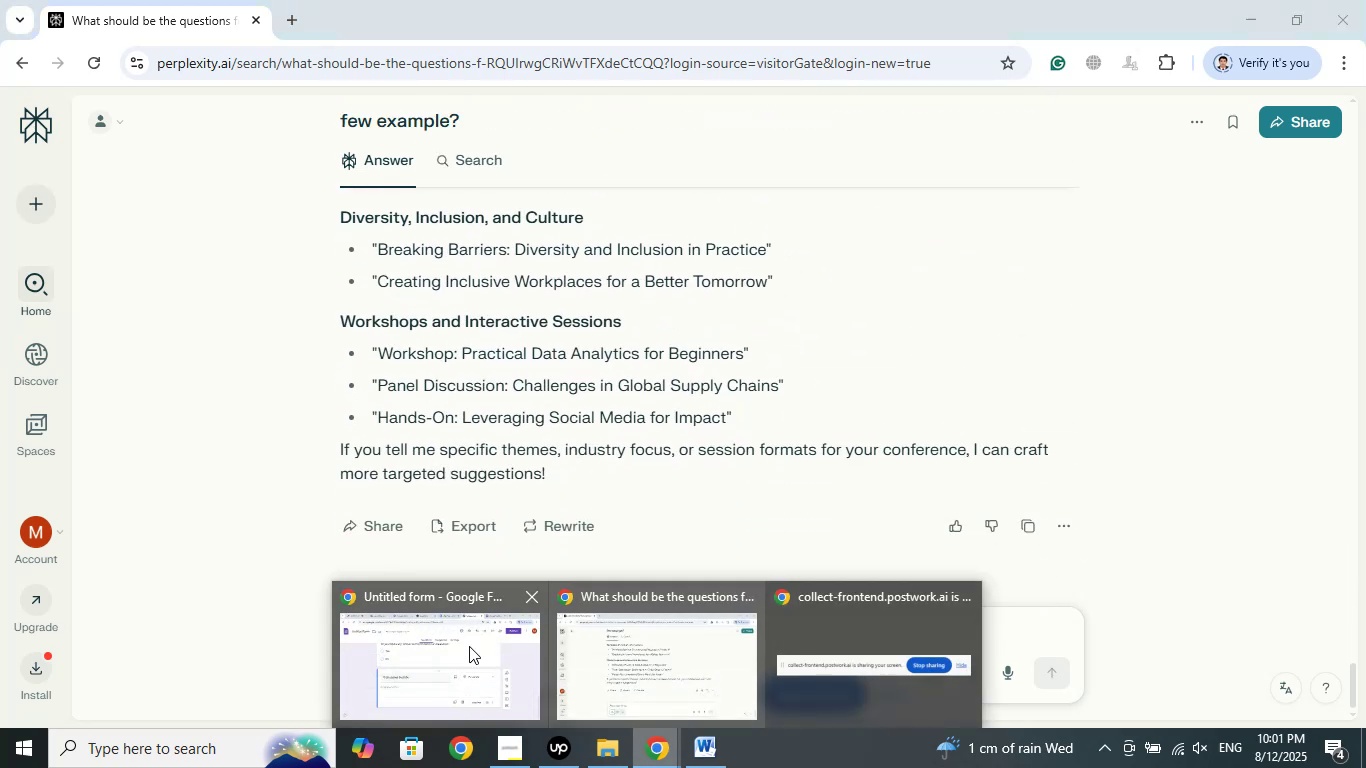 
left_click([455, 641])
 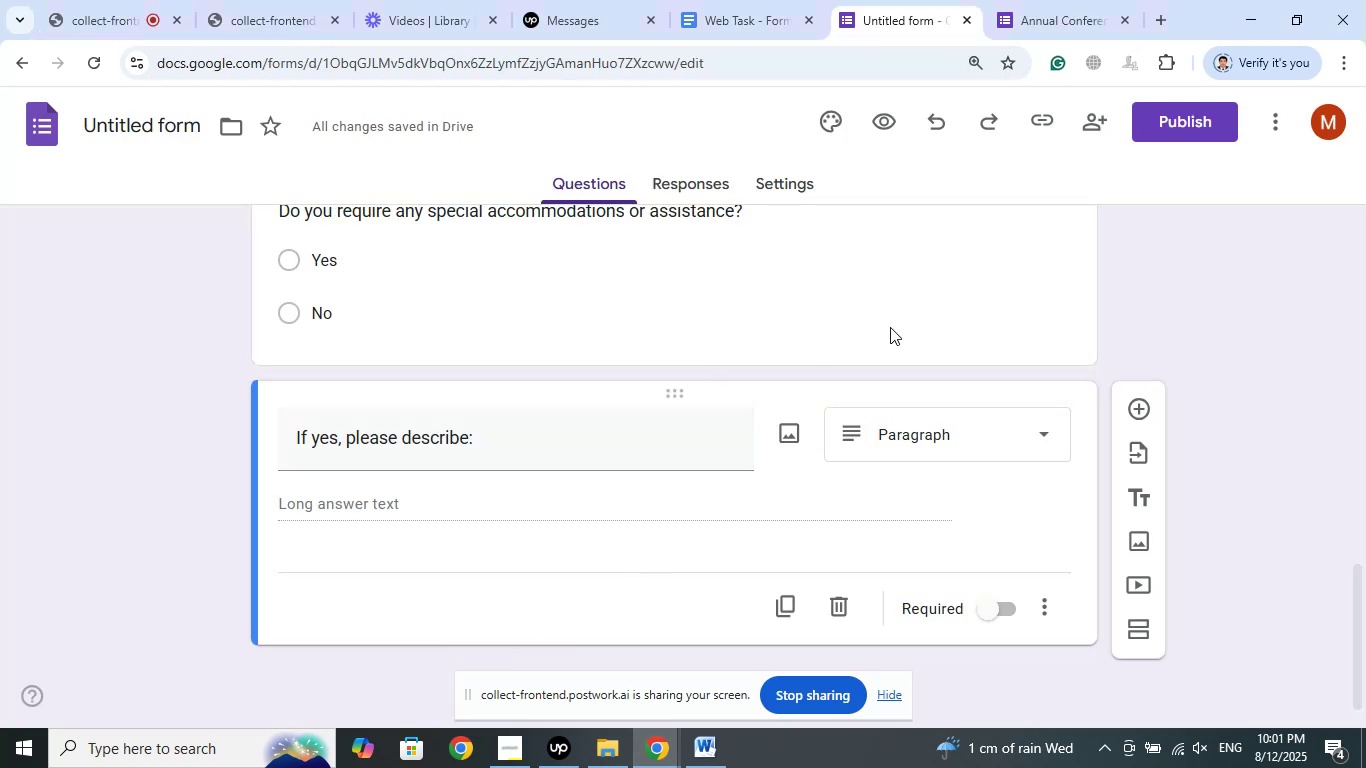 
wait(5.58)
 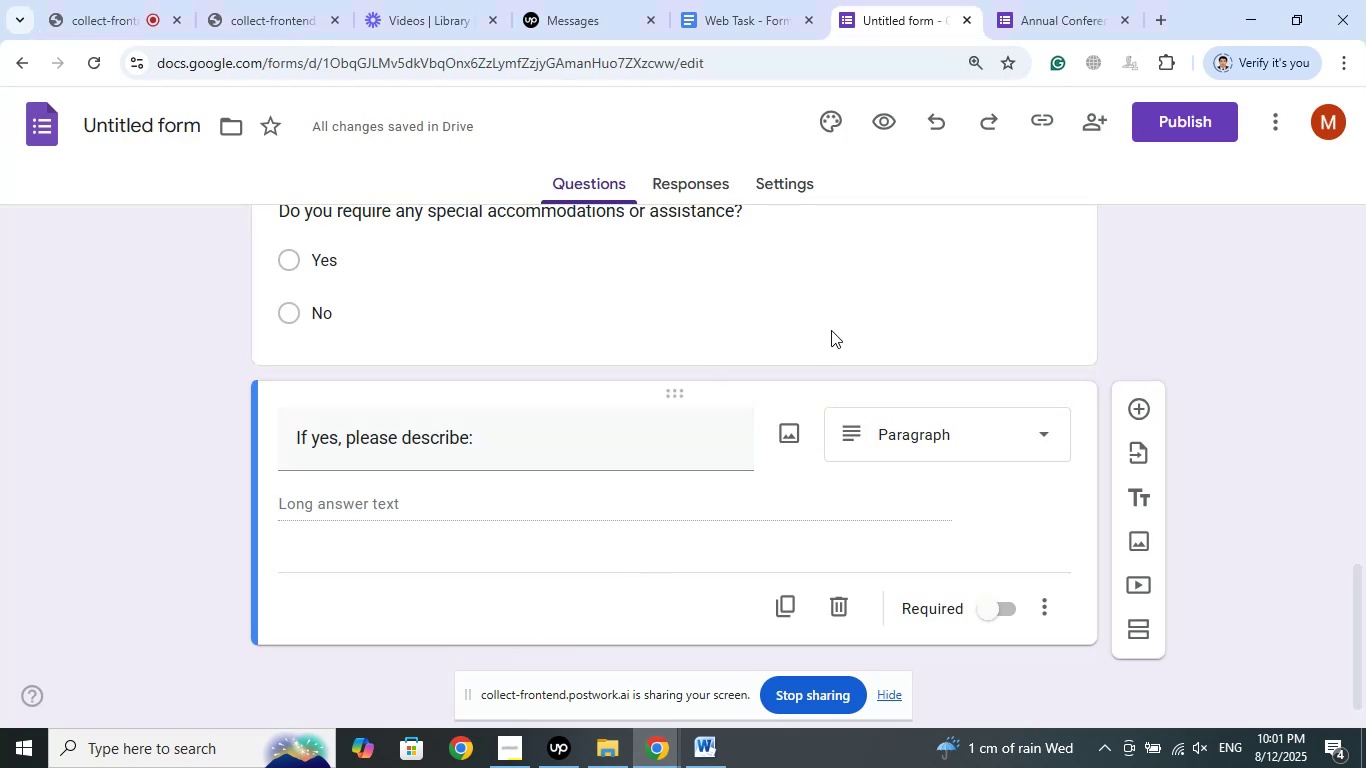 
left_click([1066, 0])
 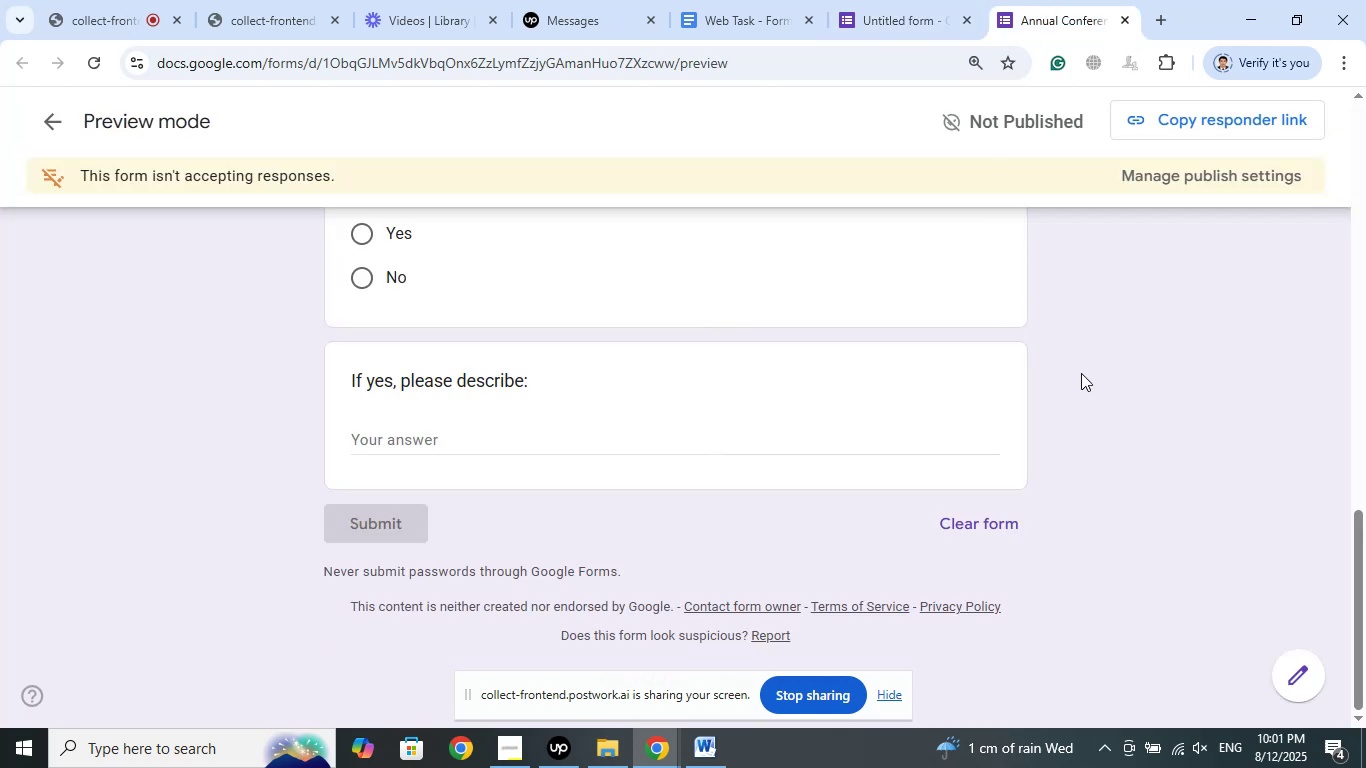 
scroll: coordinate [1032, 426], scroll_direction: up, amount: 1.0
 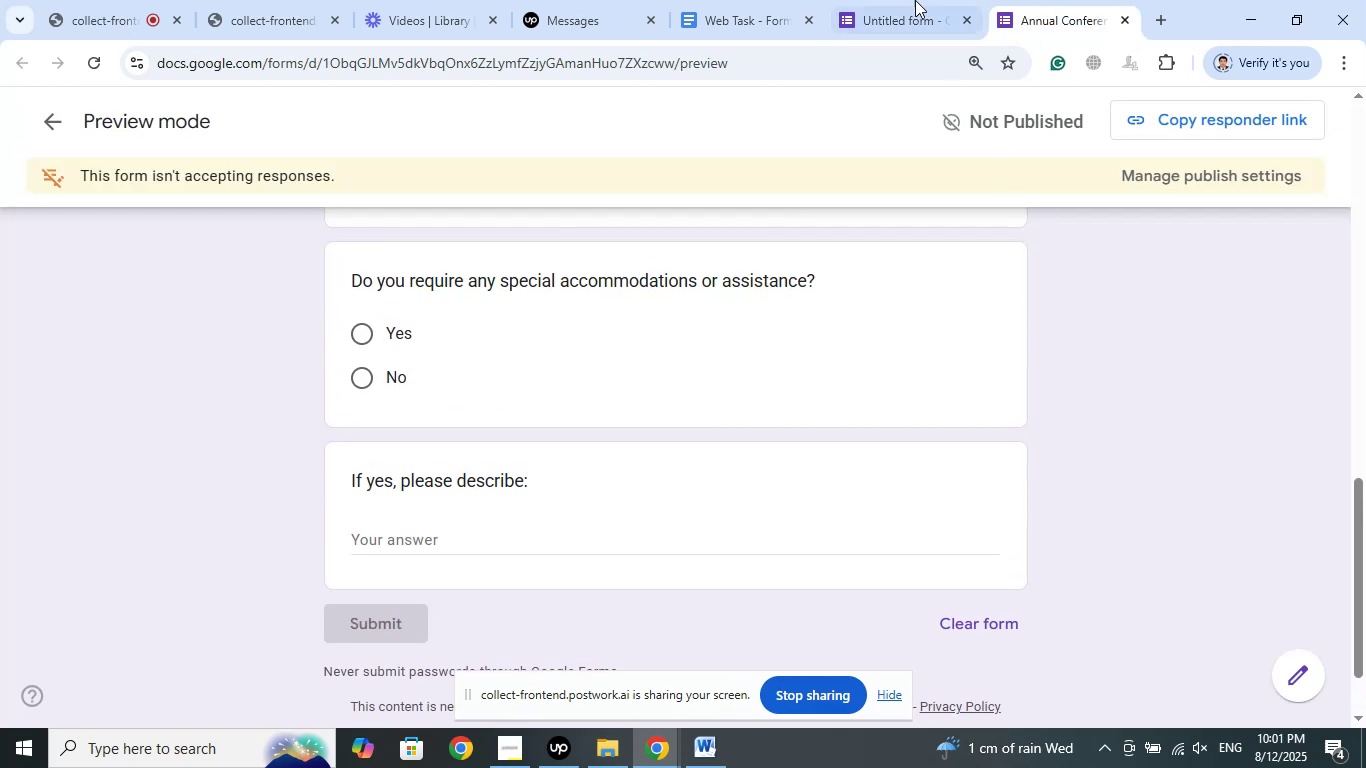 
left_click([905, 0])
 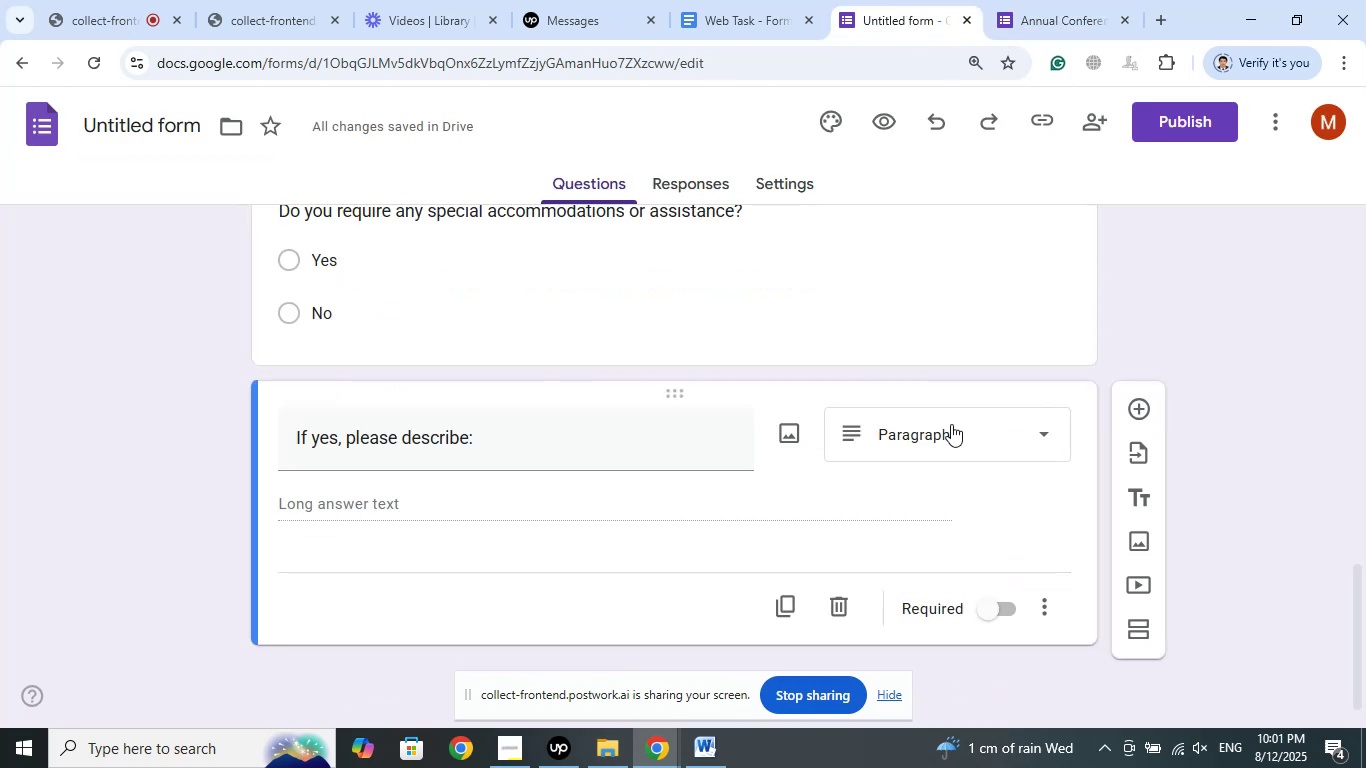 
left_click([941, 424])
 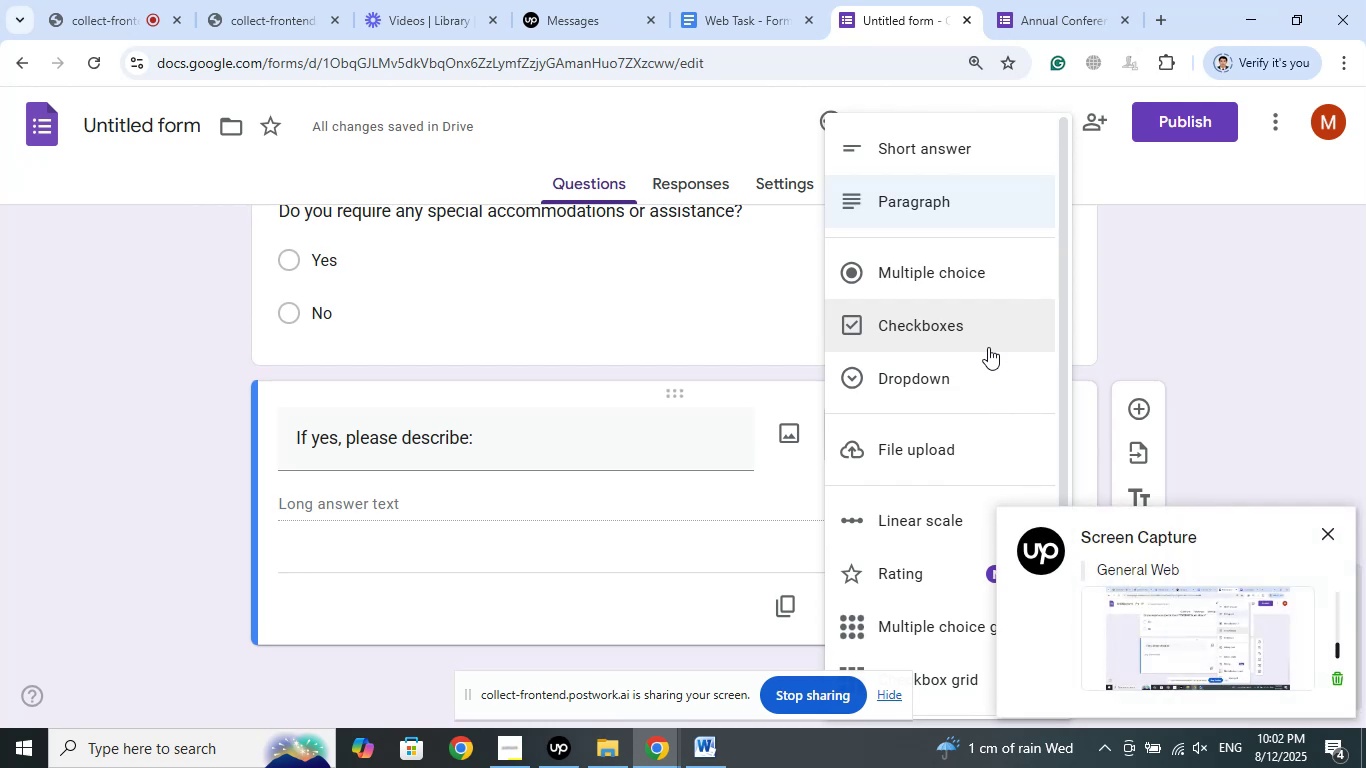 
wait(21.86)
 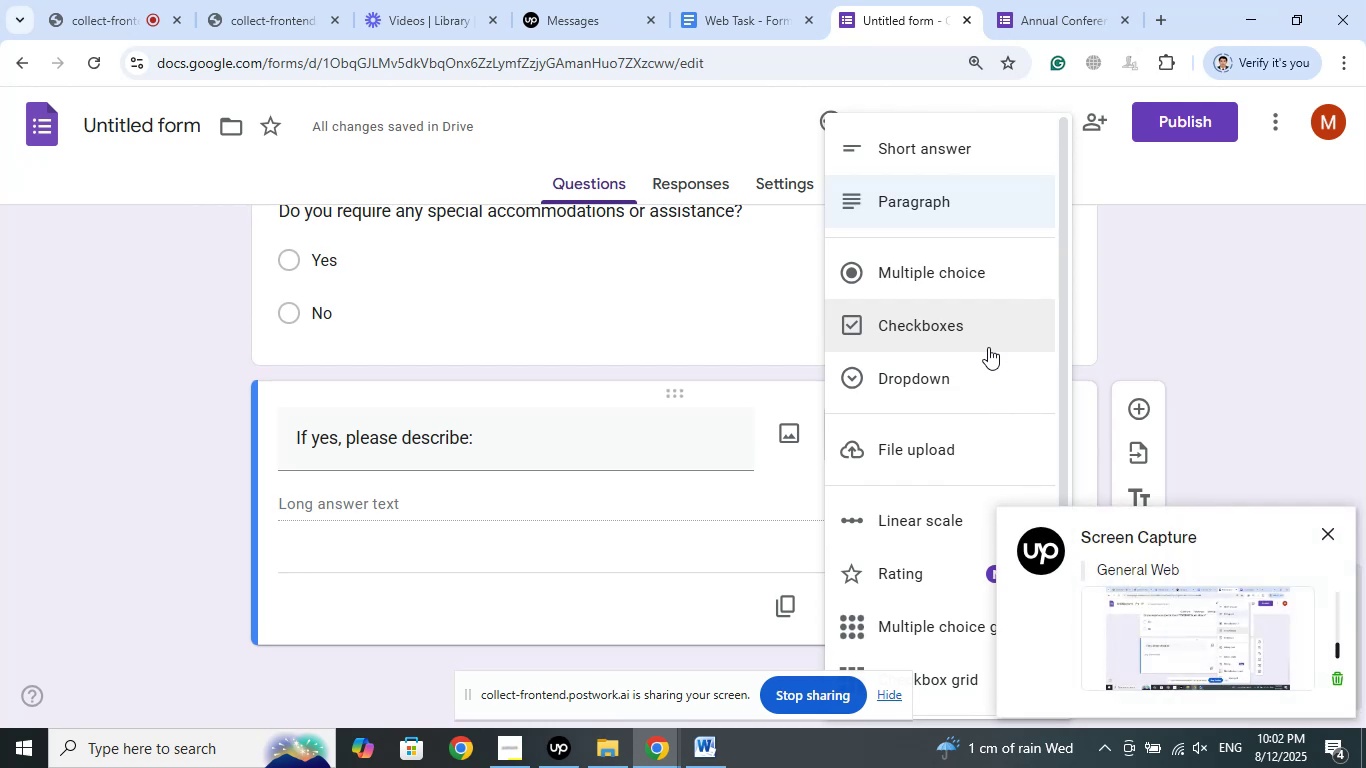 
left_click([921, 520])
 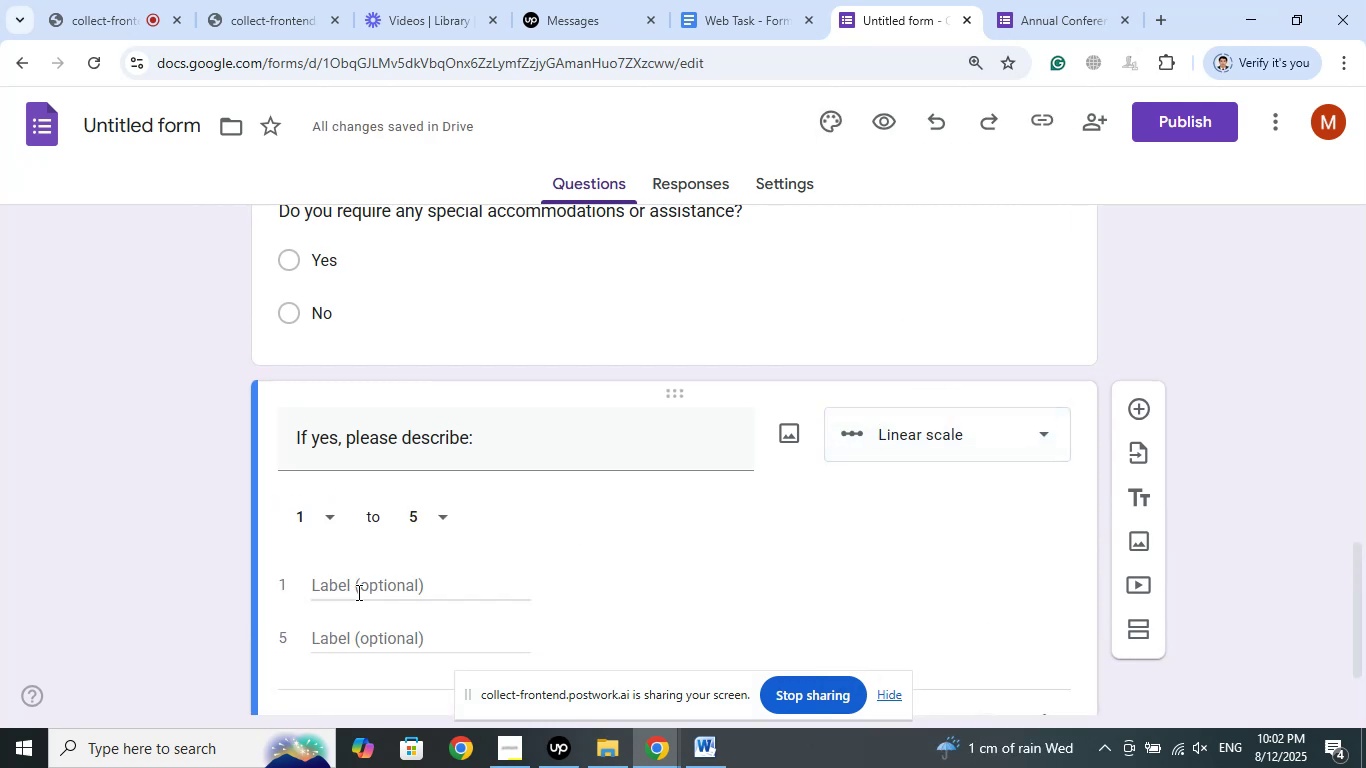 
wait(13.44)
 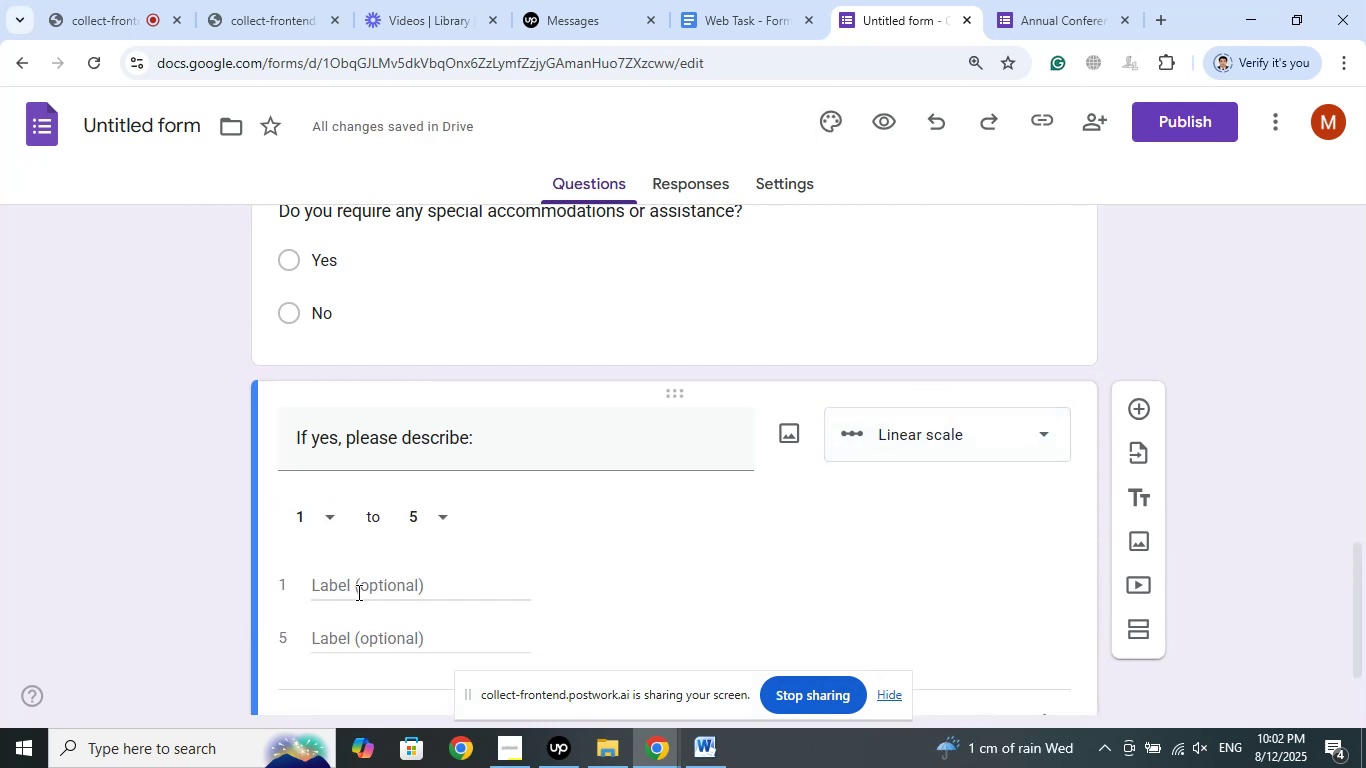 
left_click([1001, 431])
 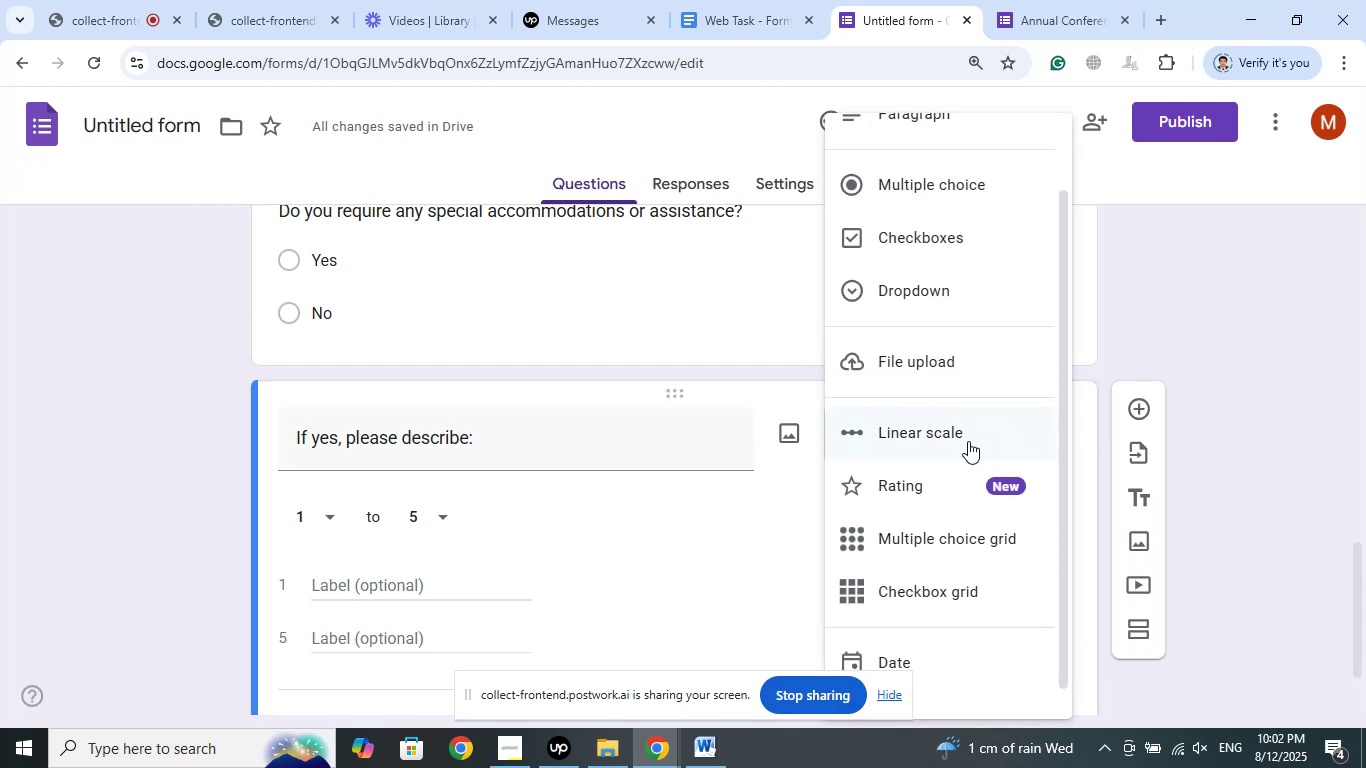 
left_click([910, 484])
 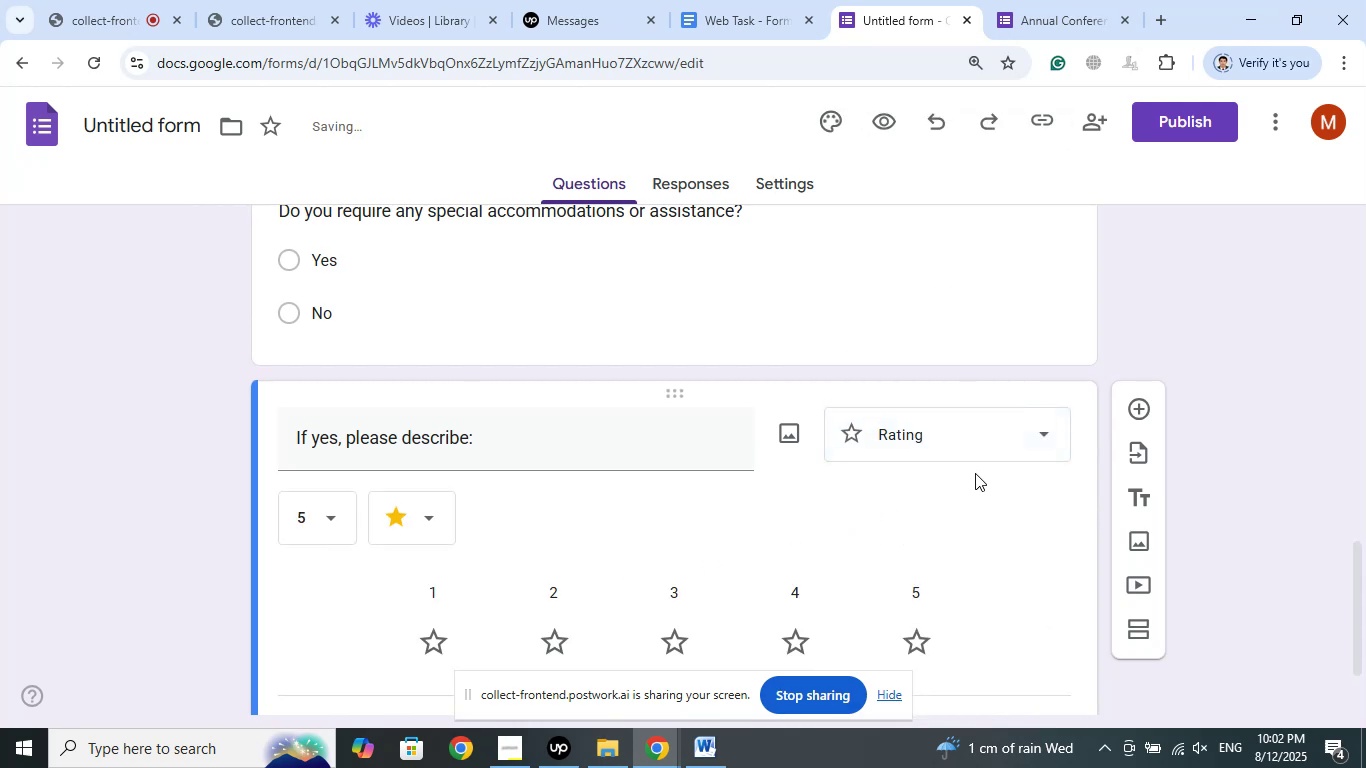 
left_click([993, 437])
 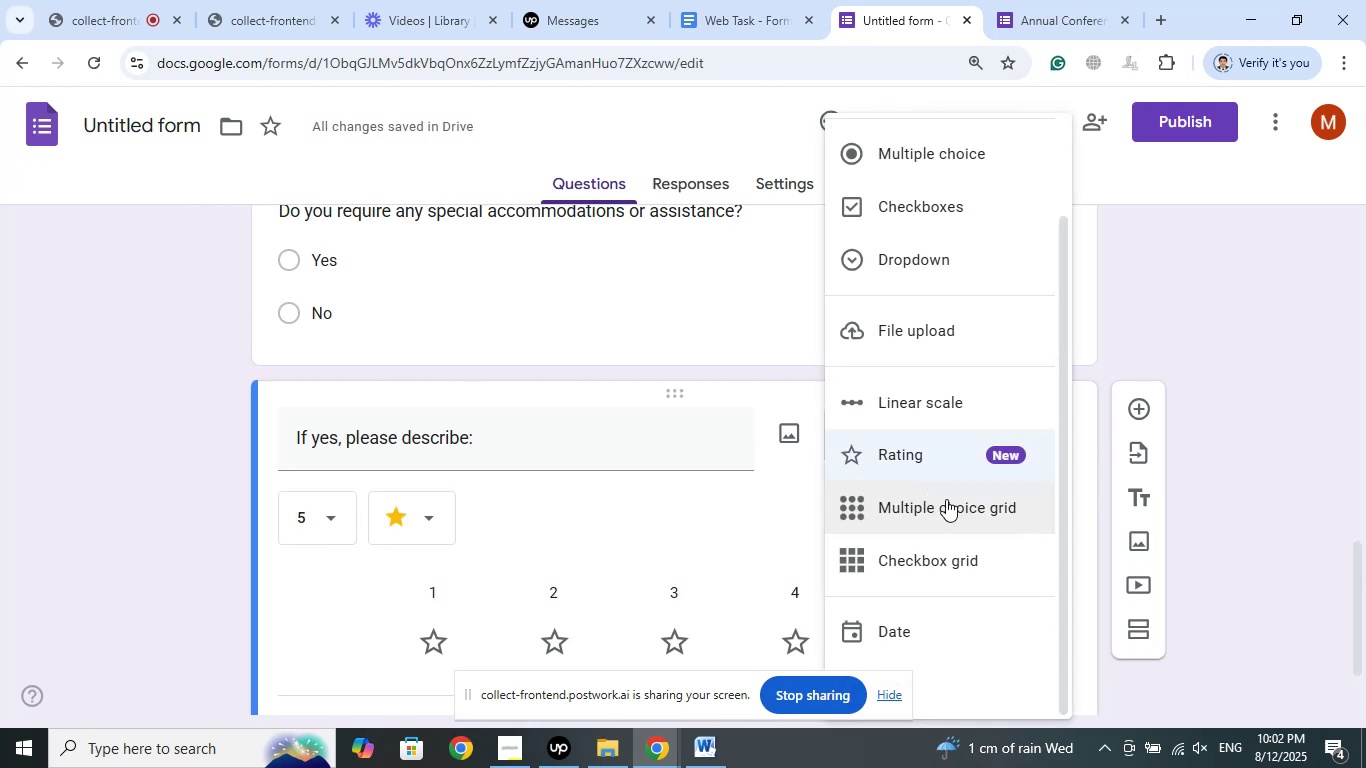 
left_click([946, 499])
 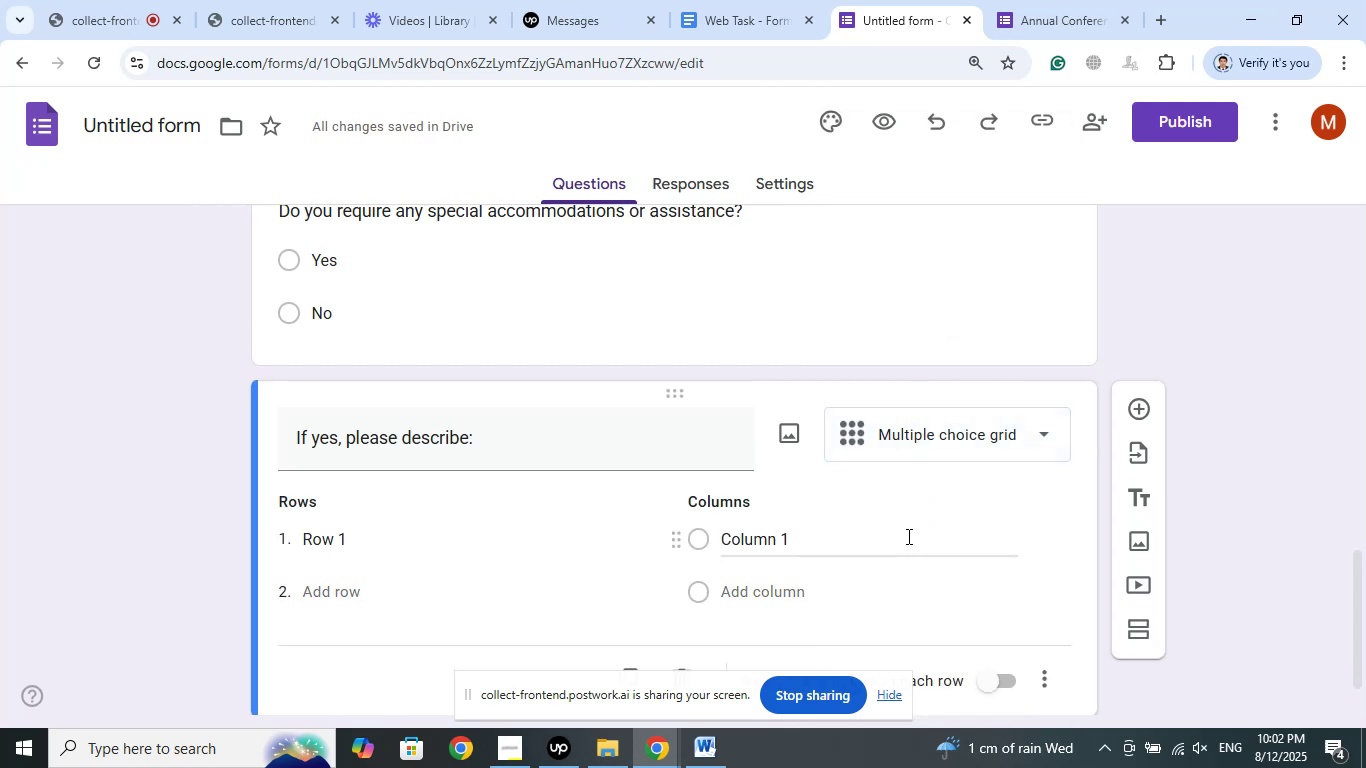 
wait(8.23)
 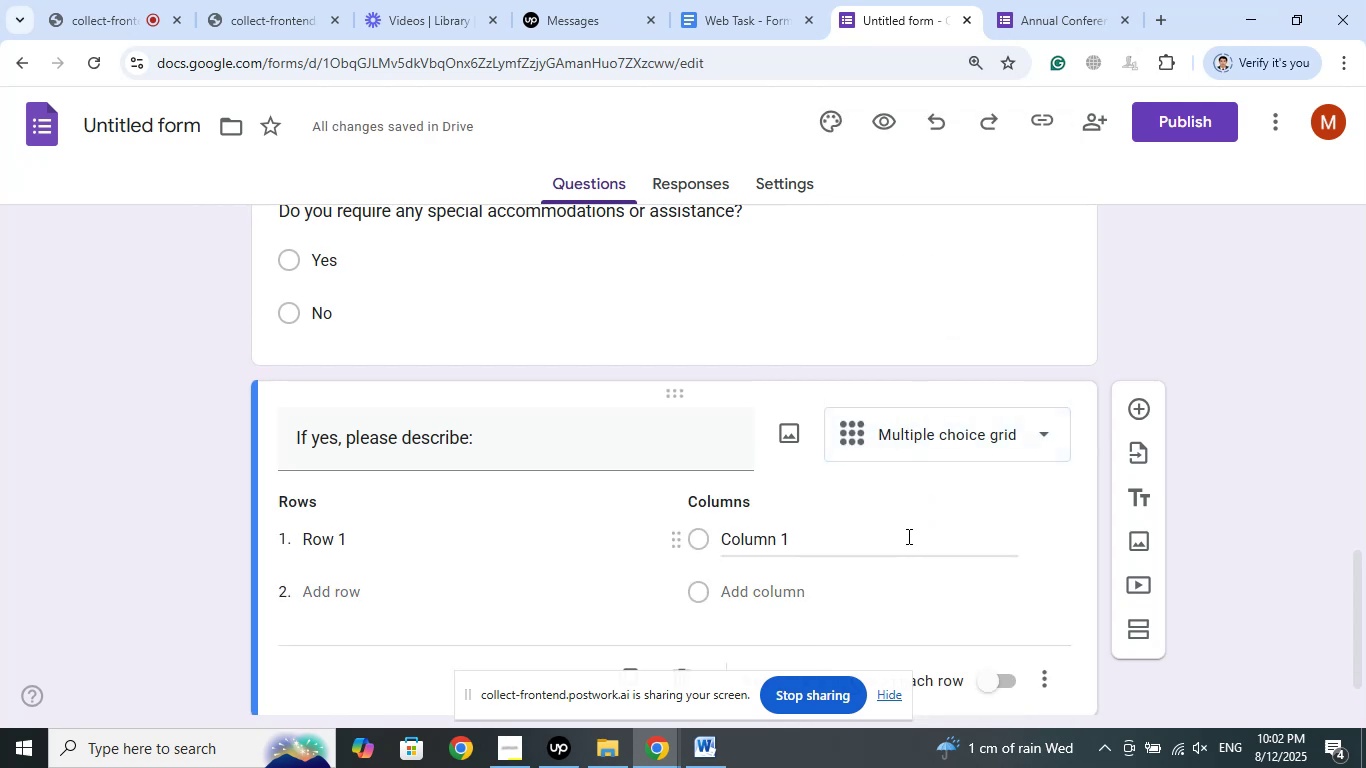 
scroll: coordinate [910, 535], scroll_direction: down, amount: 2.0
 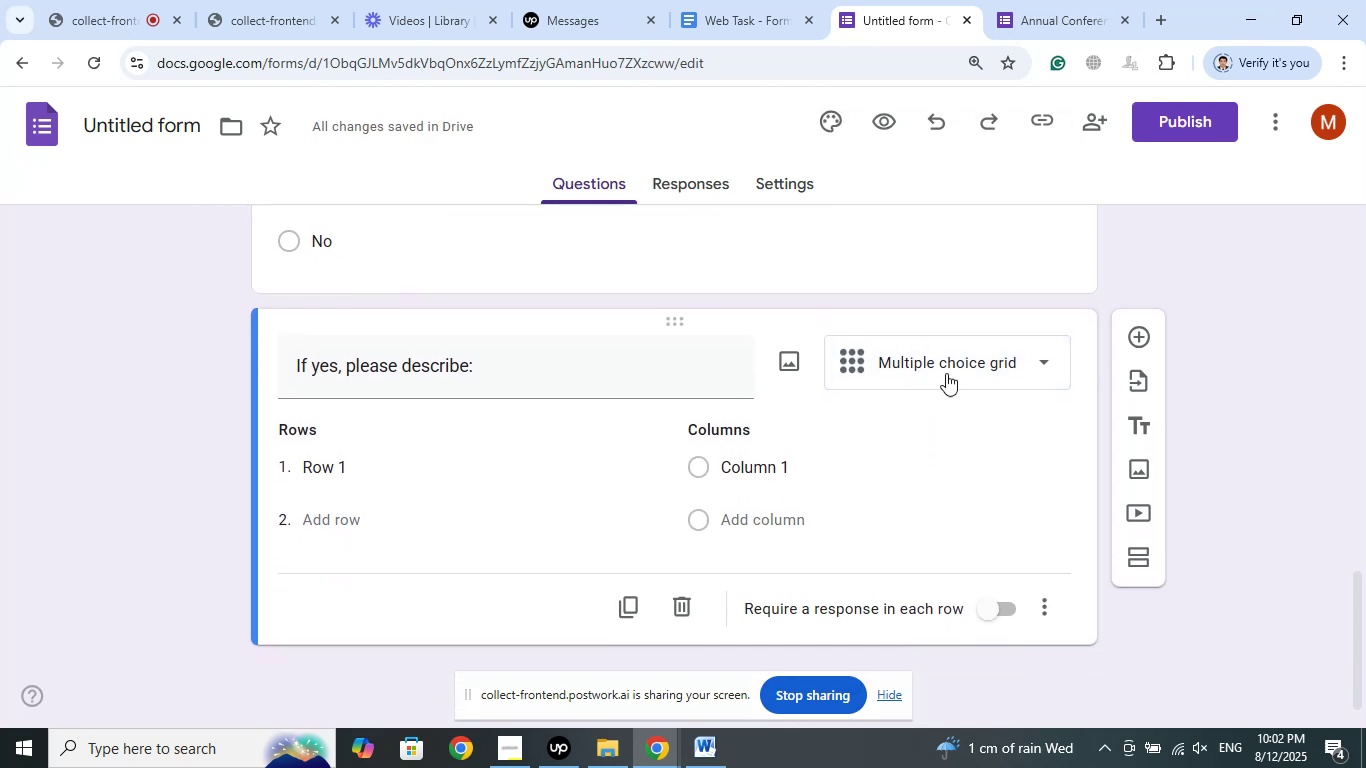 
left_click([946, 366])
 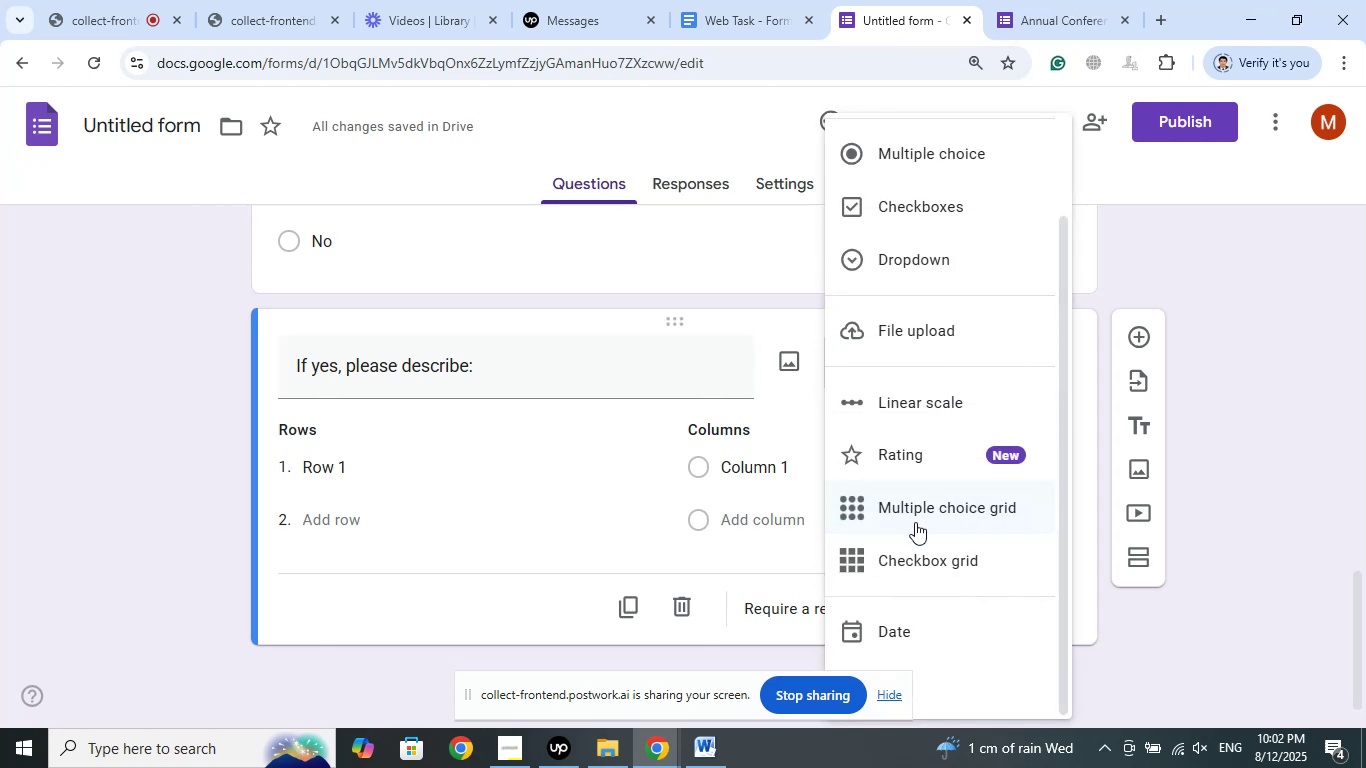 
left_click([910, 561])
 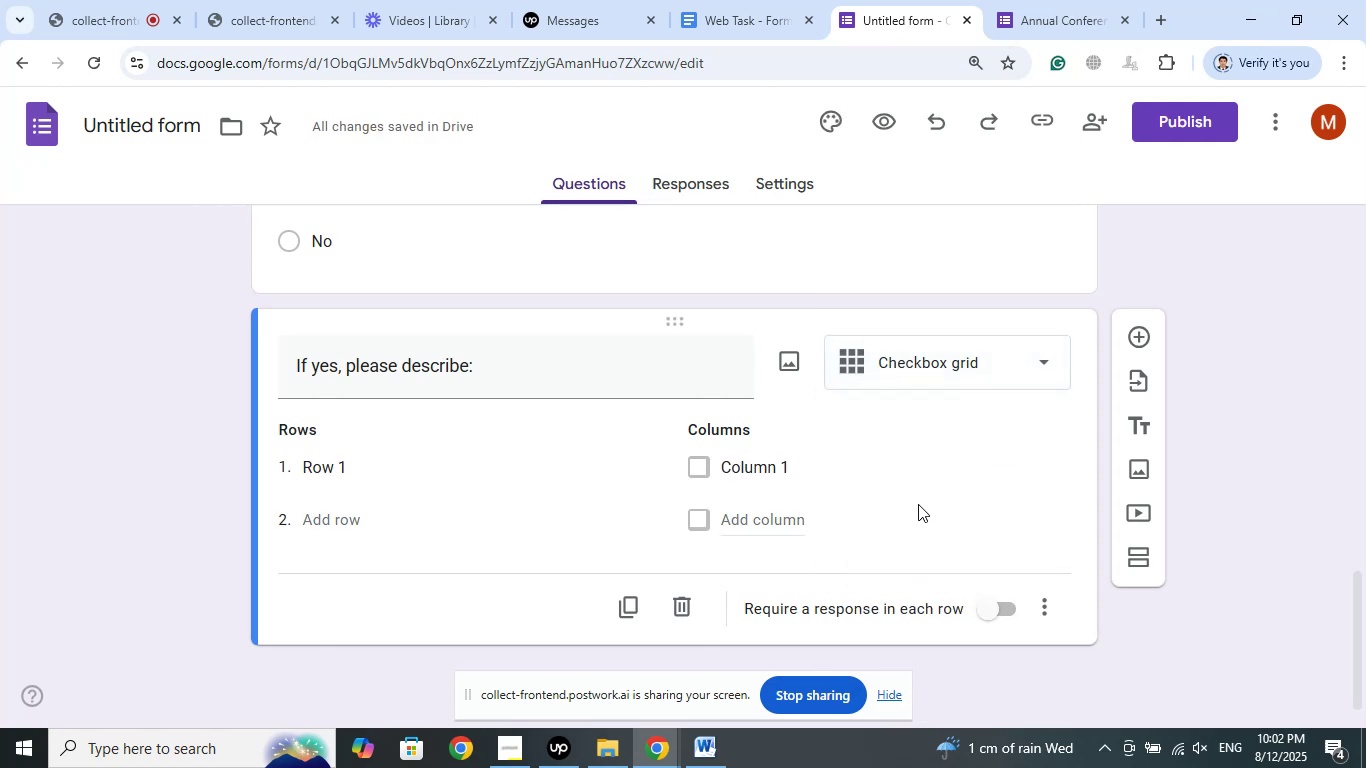 
left_click([958, 363])
 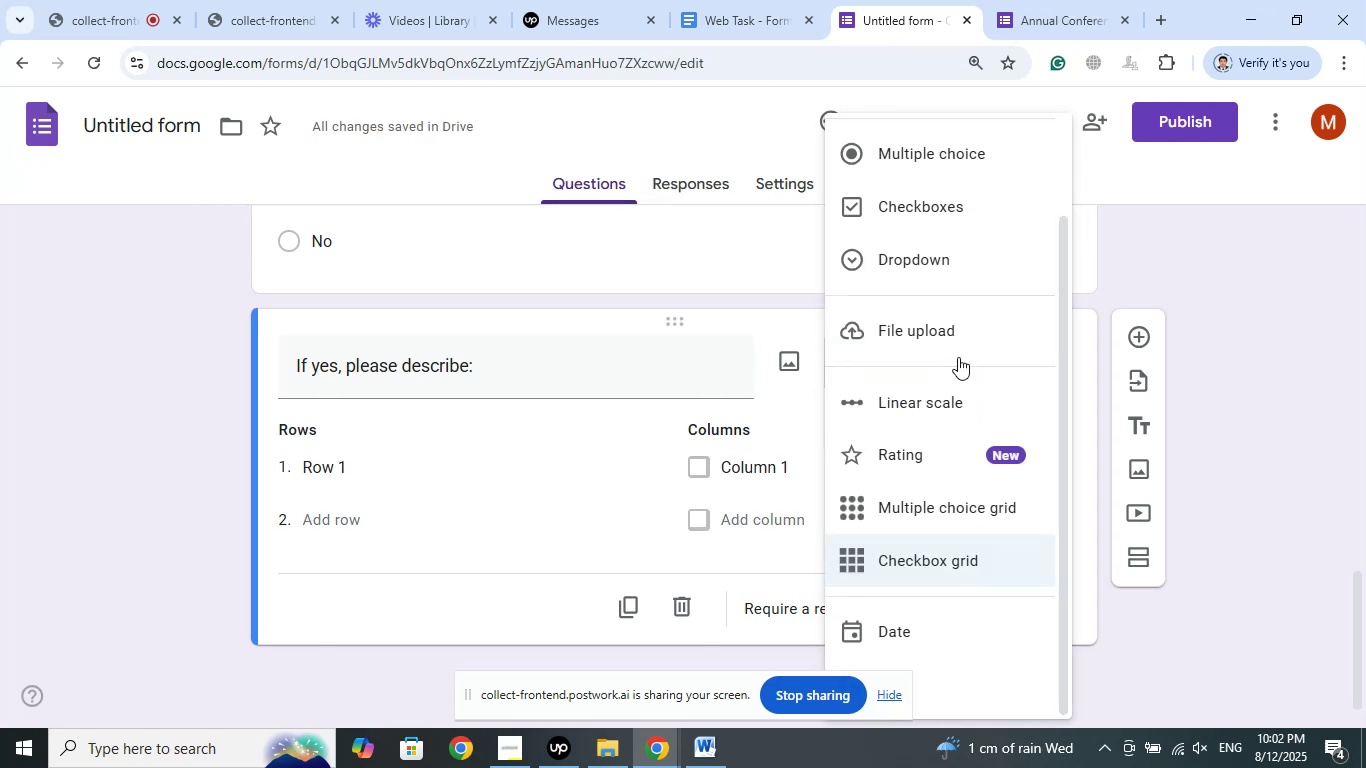 
scroll: coordinate [955, 349], scroll_direction: up, amount: 3.0
 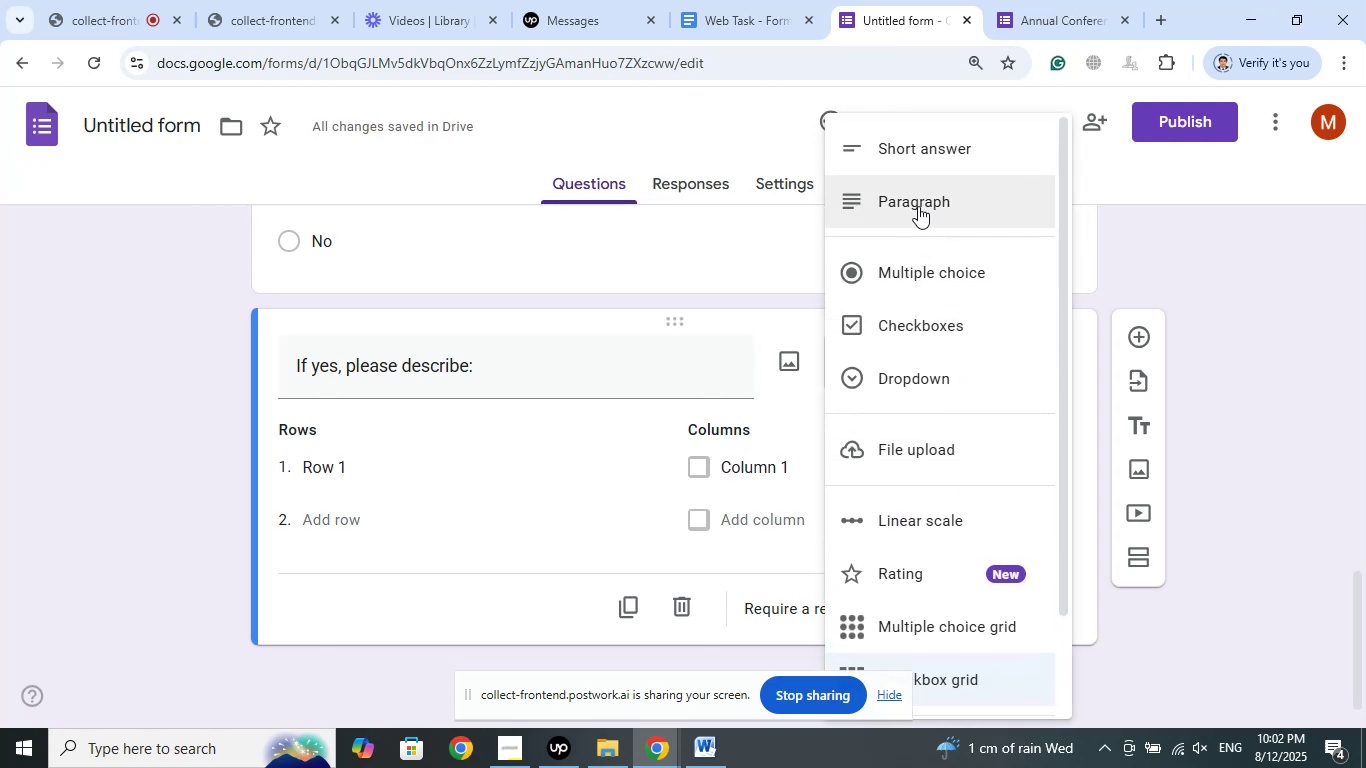 
left_click([913, 196])
 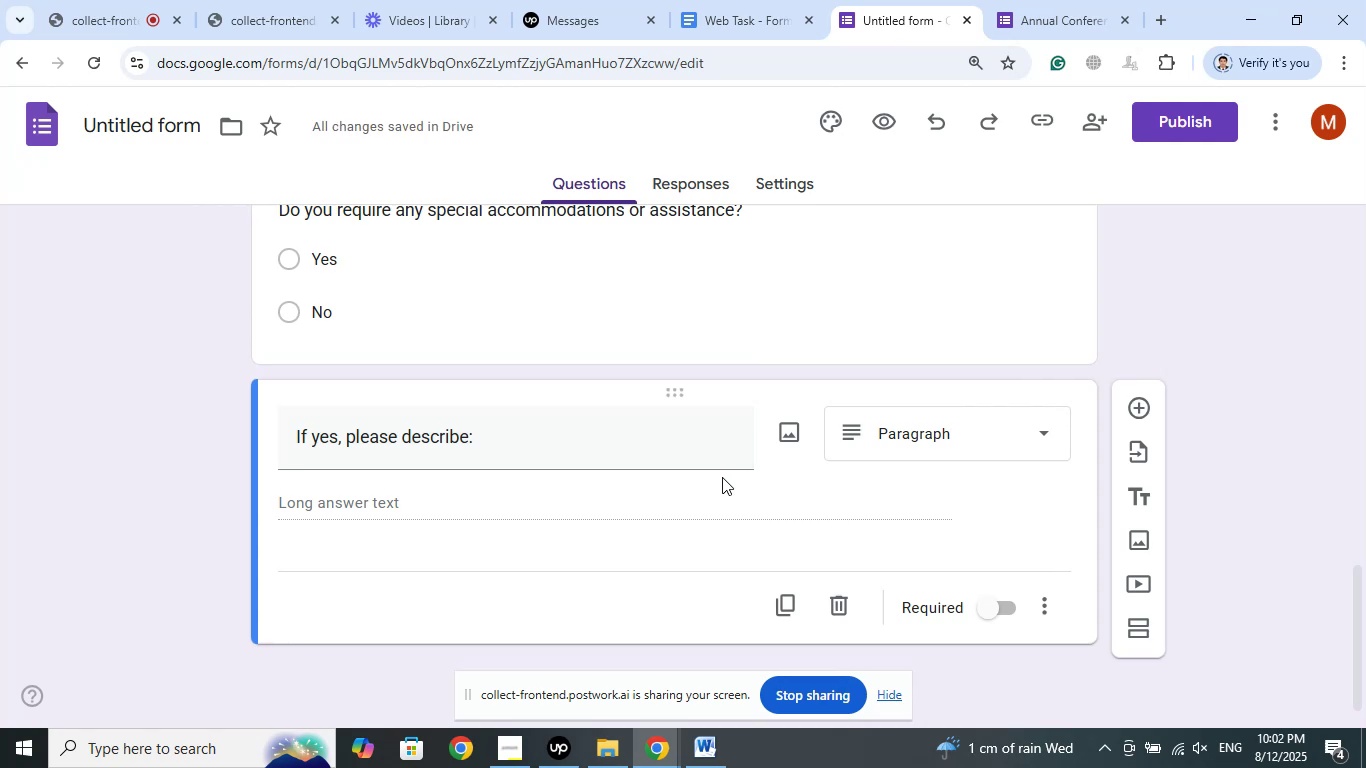 
wait(6.11)
 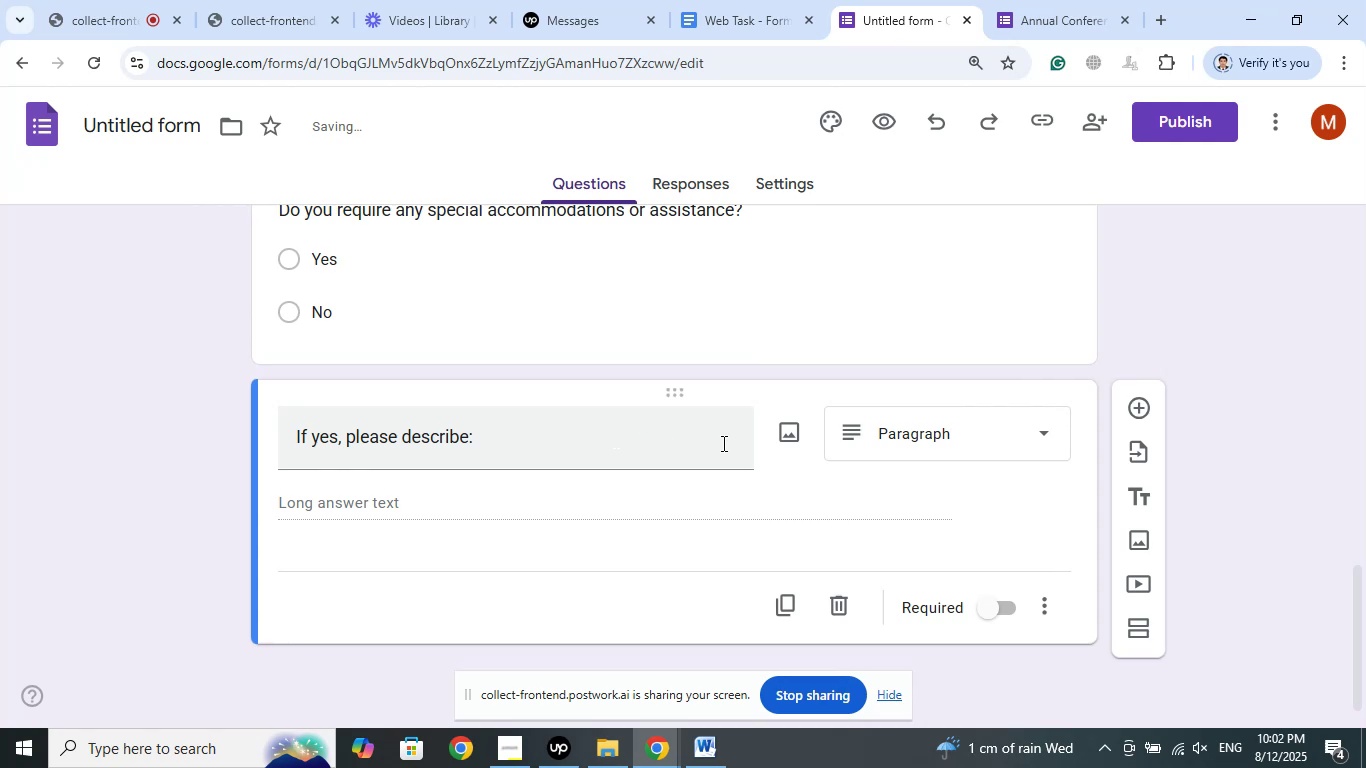 
mouse_move([952, 431])
 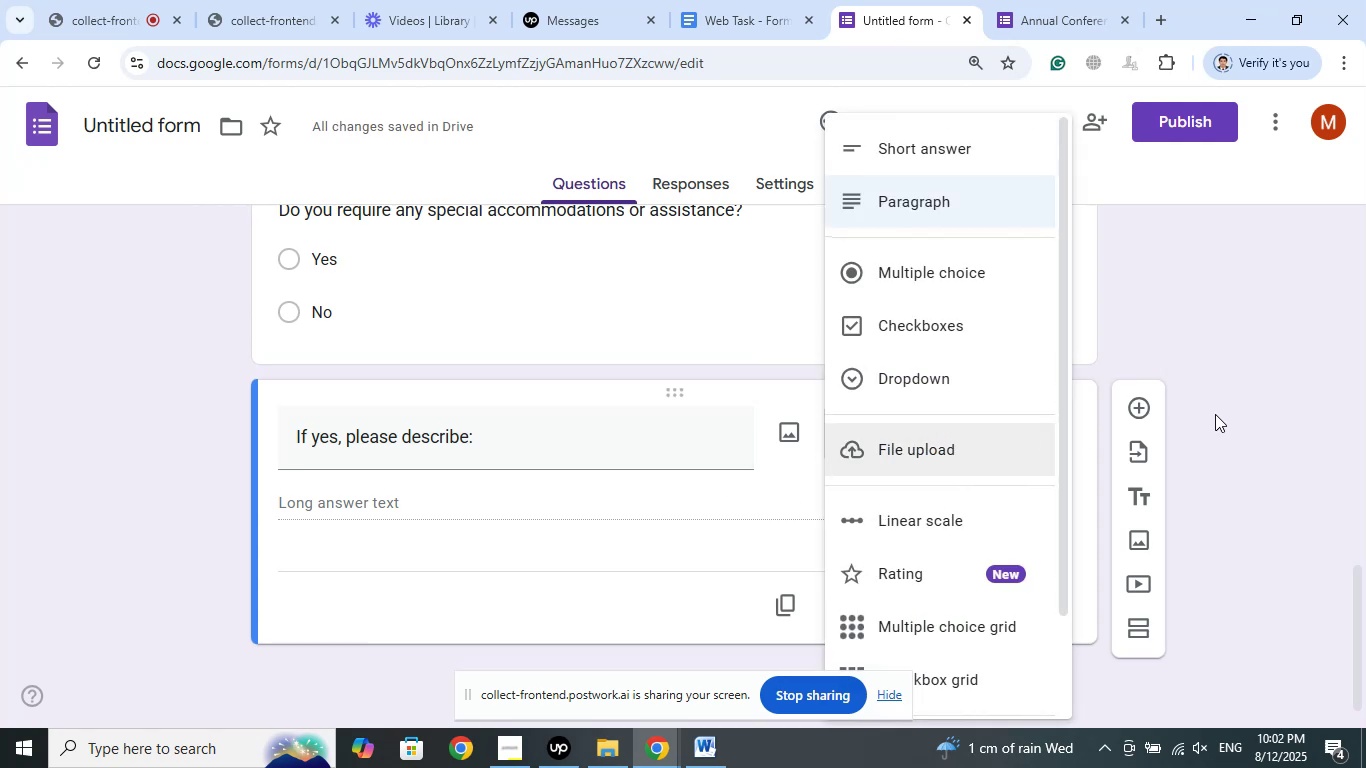 
left_click([1242, 425])
 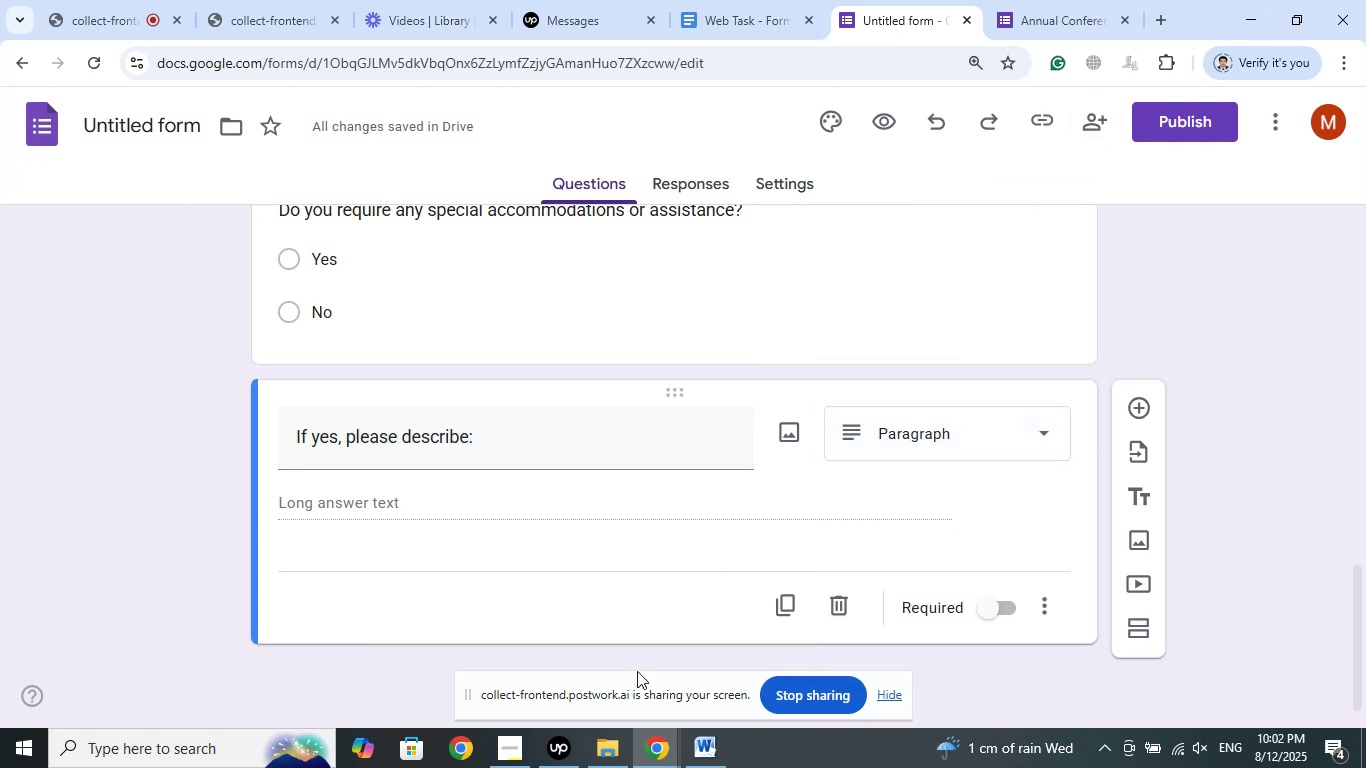 
left_click([653, 758])
 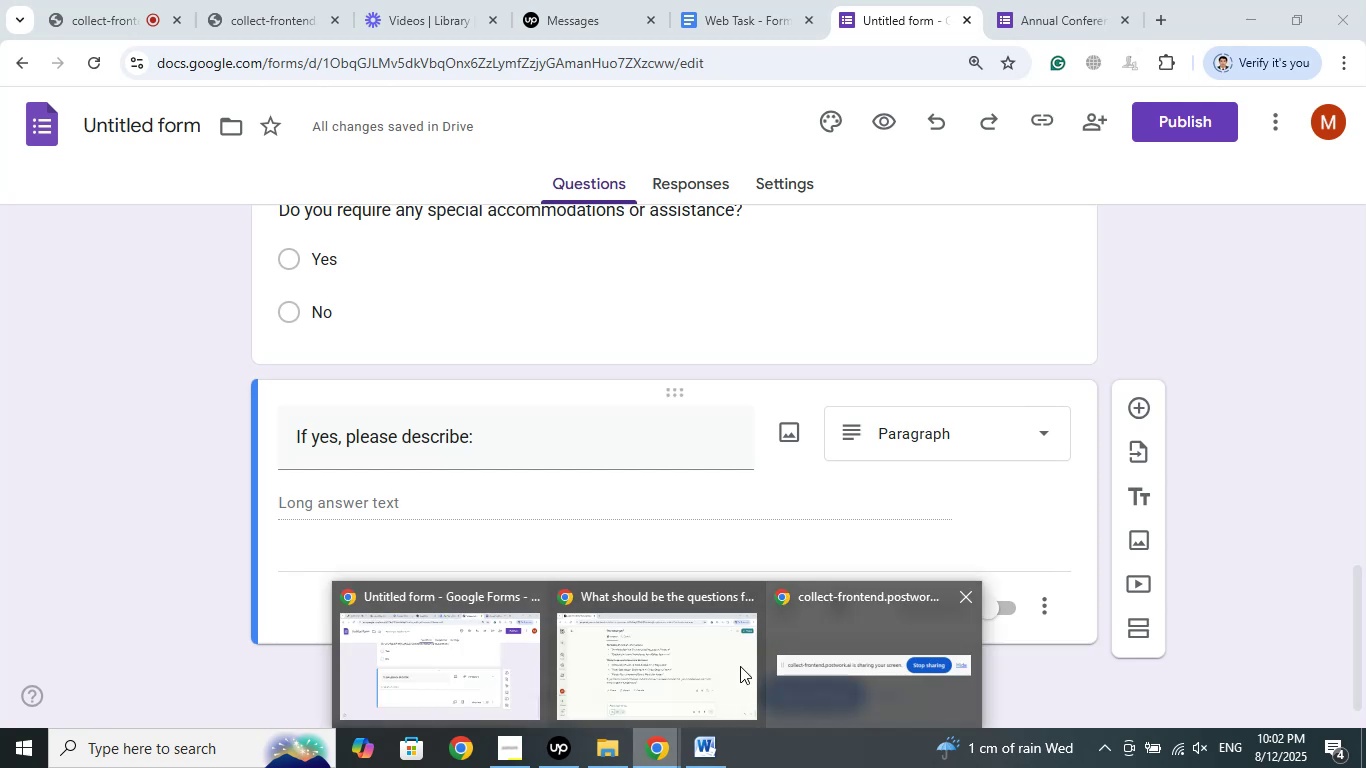 
left_click([679, 654])
 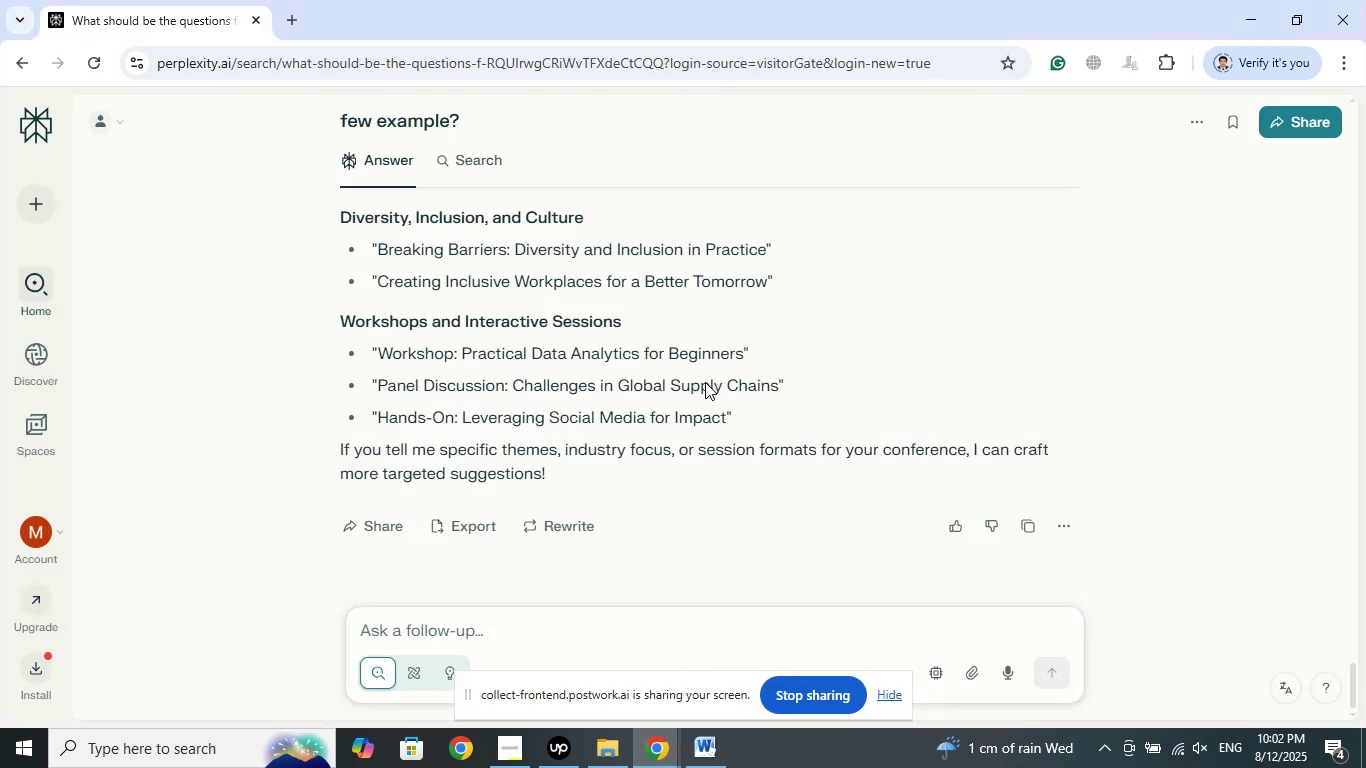 
scroll: coordinate [716, 353], scroll_direction: down, amount: 4.0
 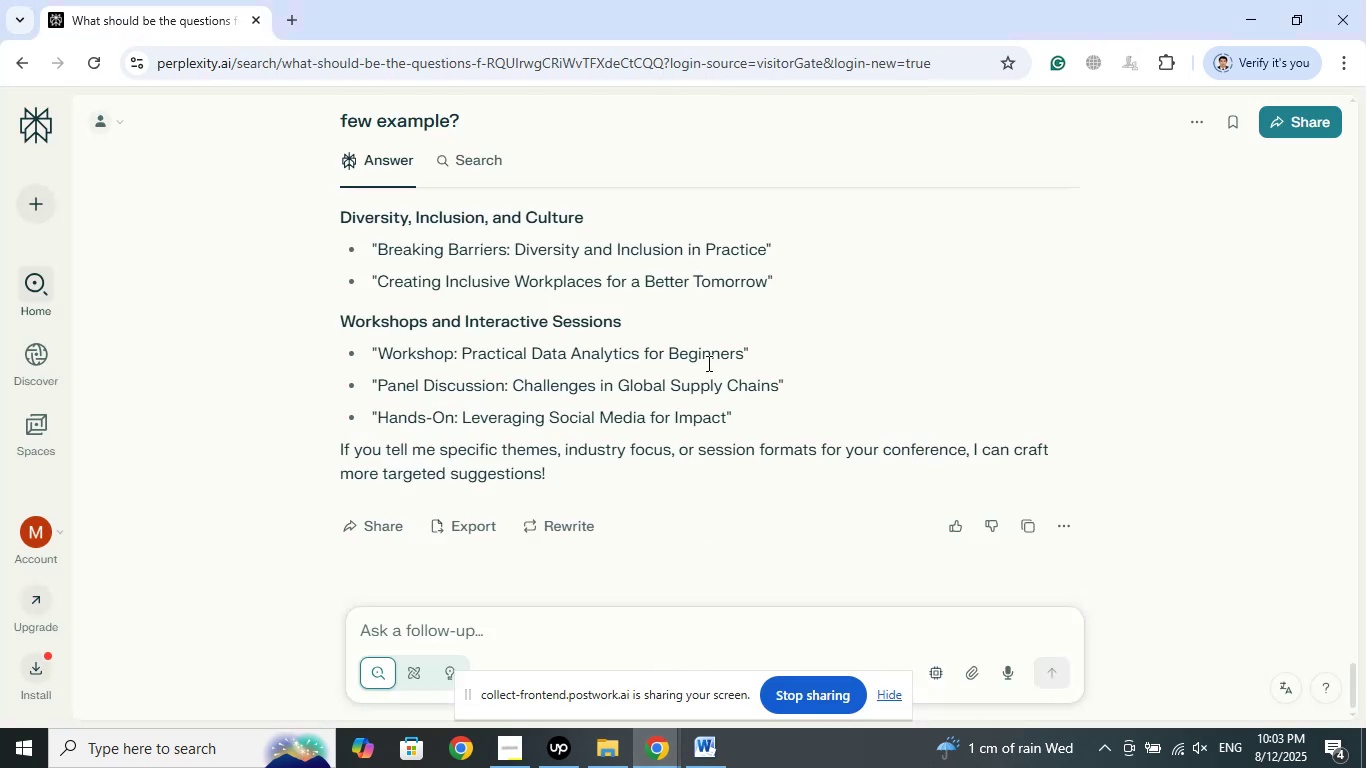 
left_click([646, 750])
 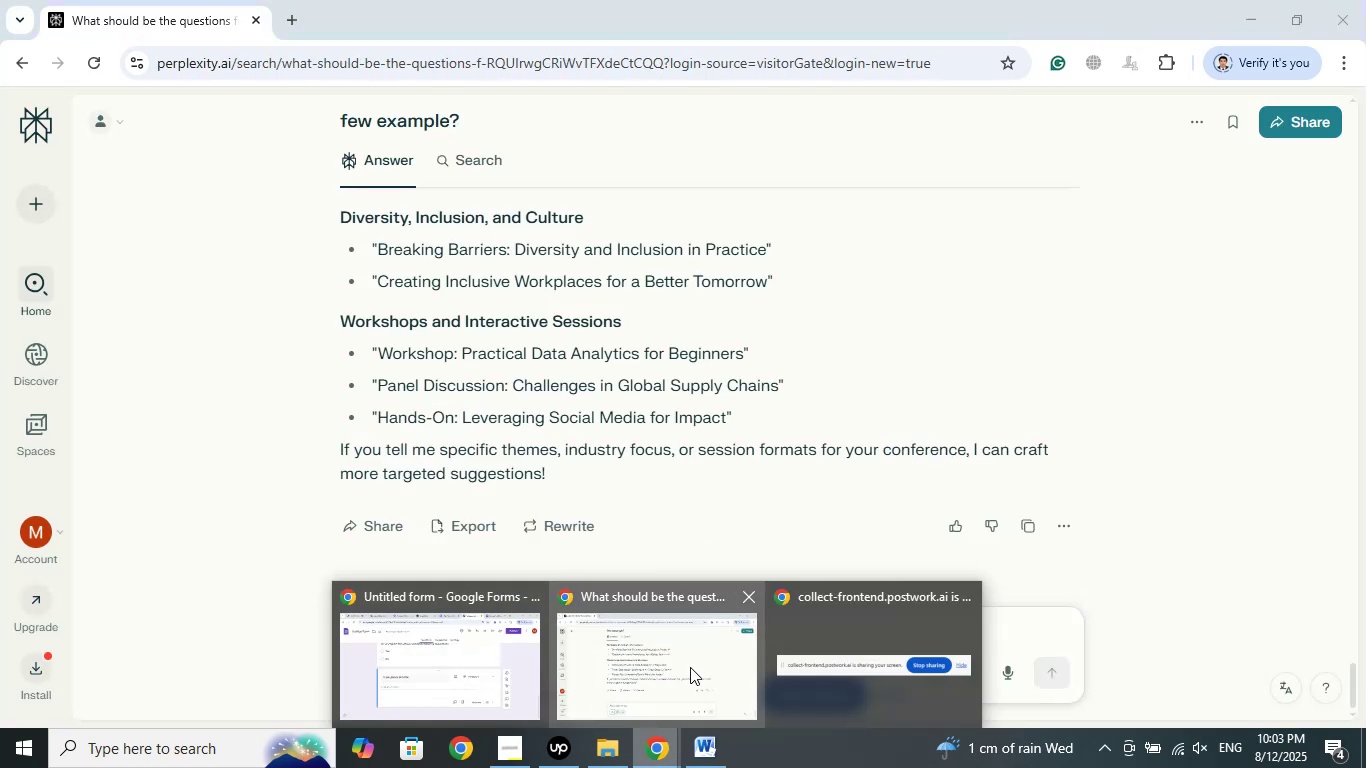 
left_click([655, 659])
 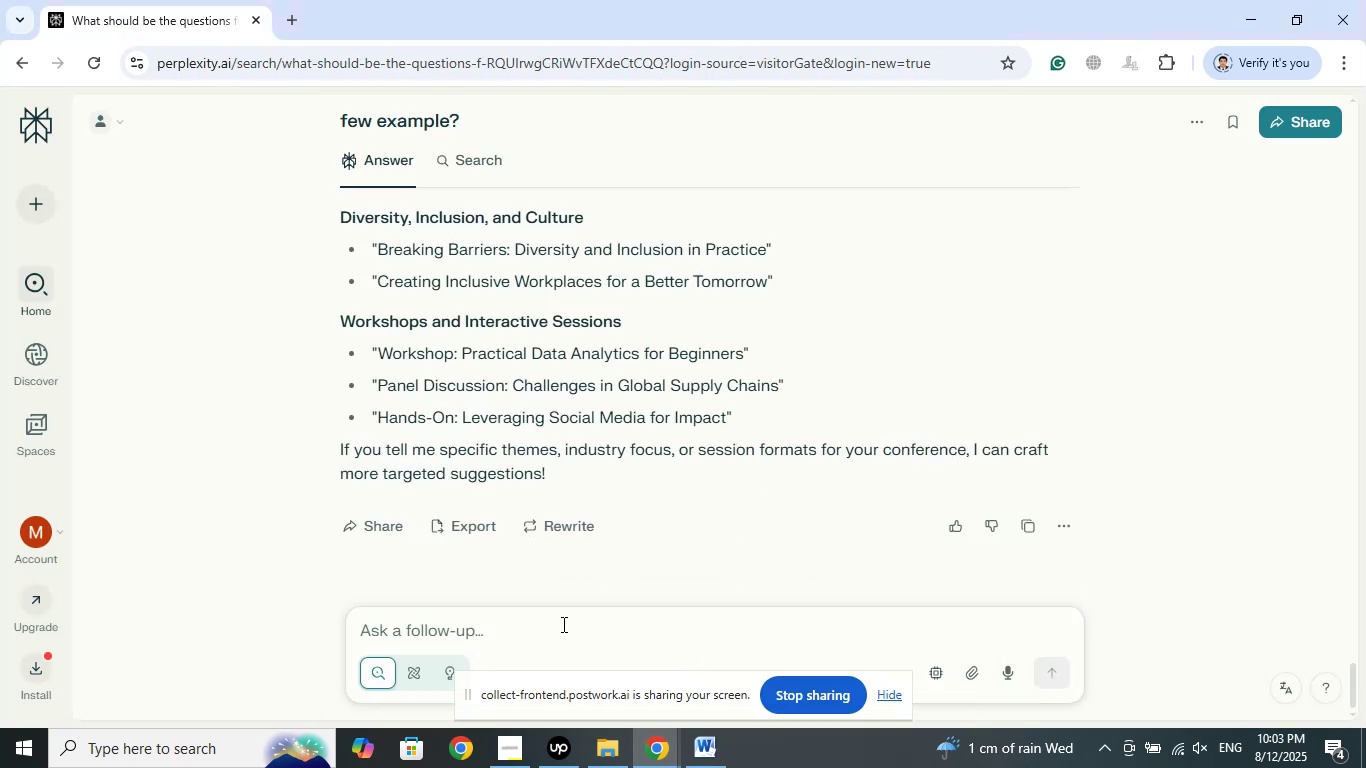 
scroll: coordinate [637, 325], scroll_direction: down, amount: 11.0
 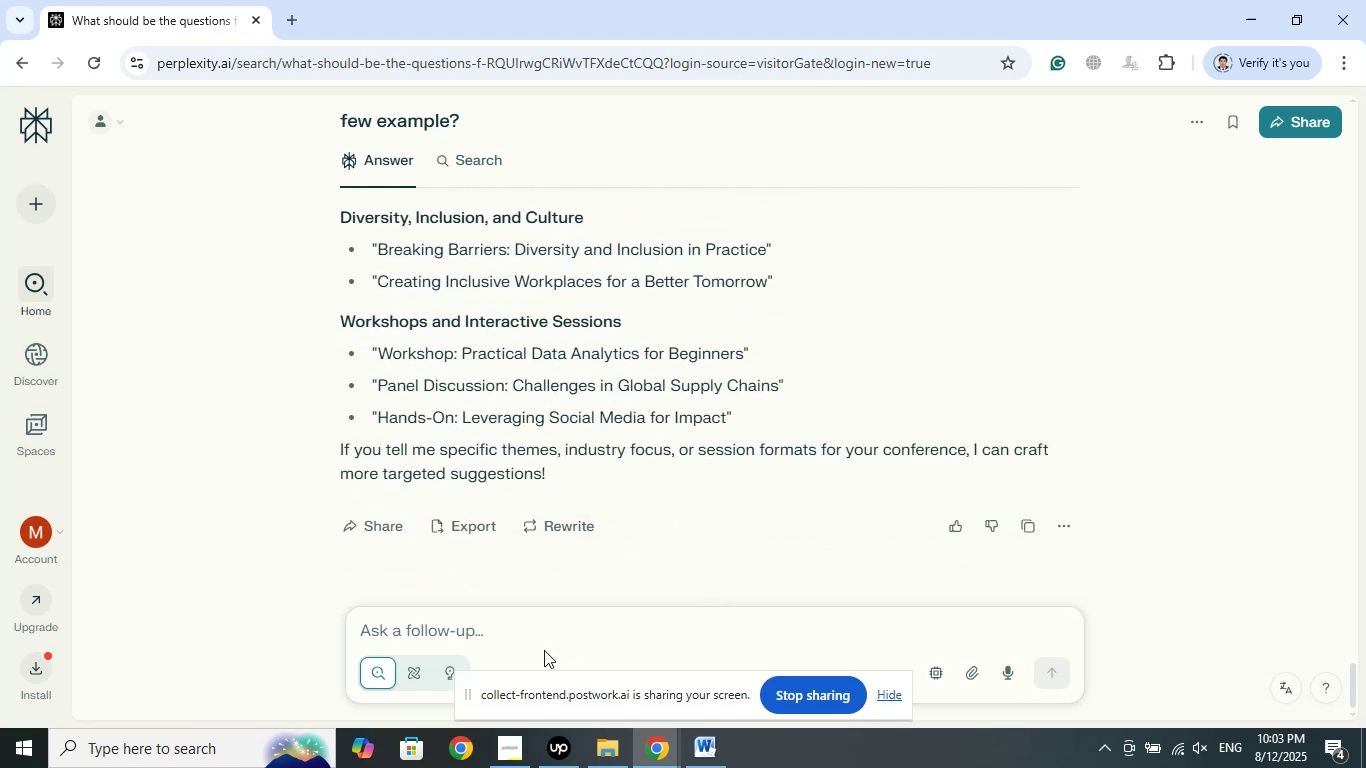 
left_click([535, 626])
 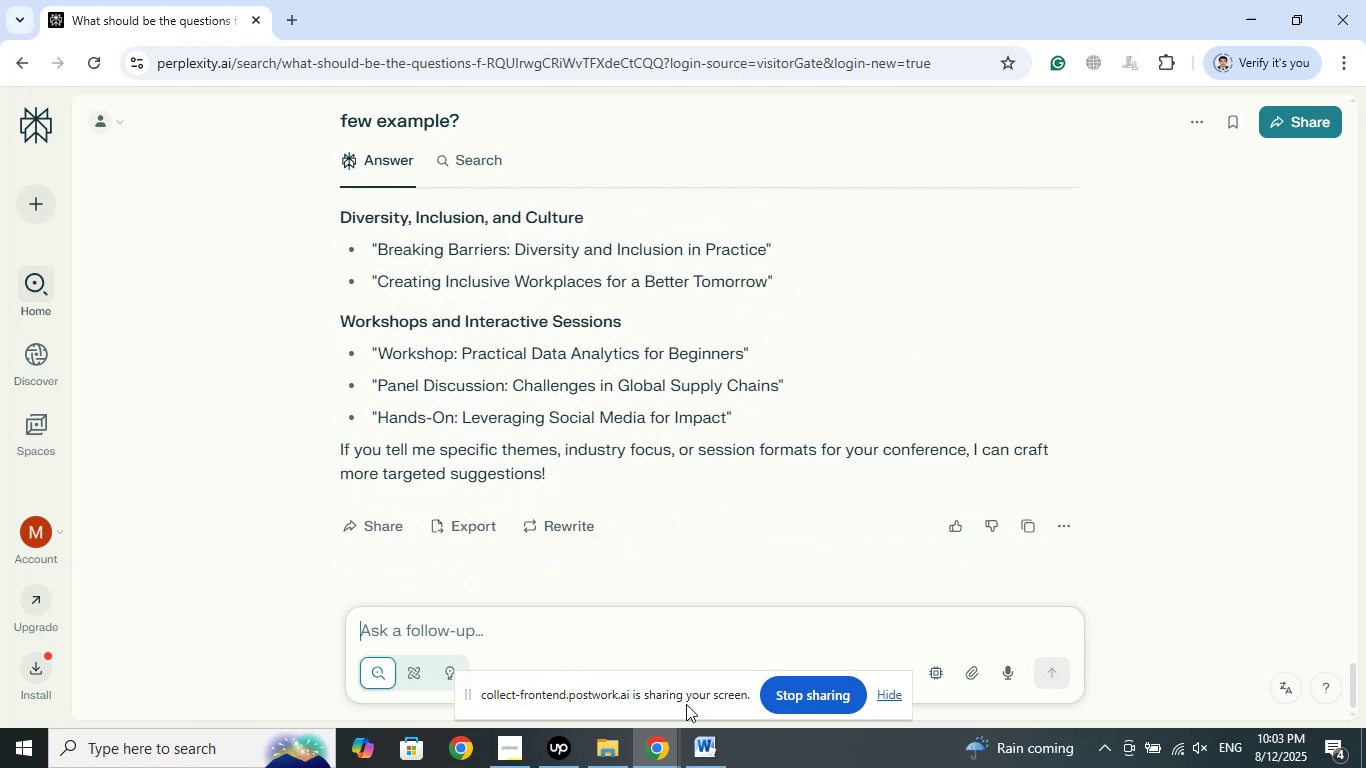 
left_click([663, 737])
 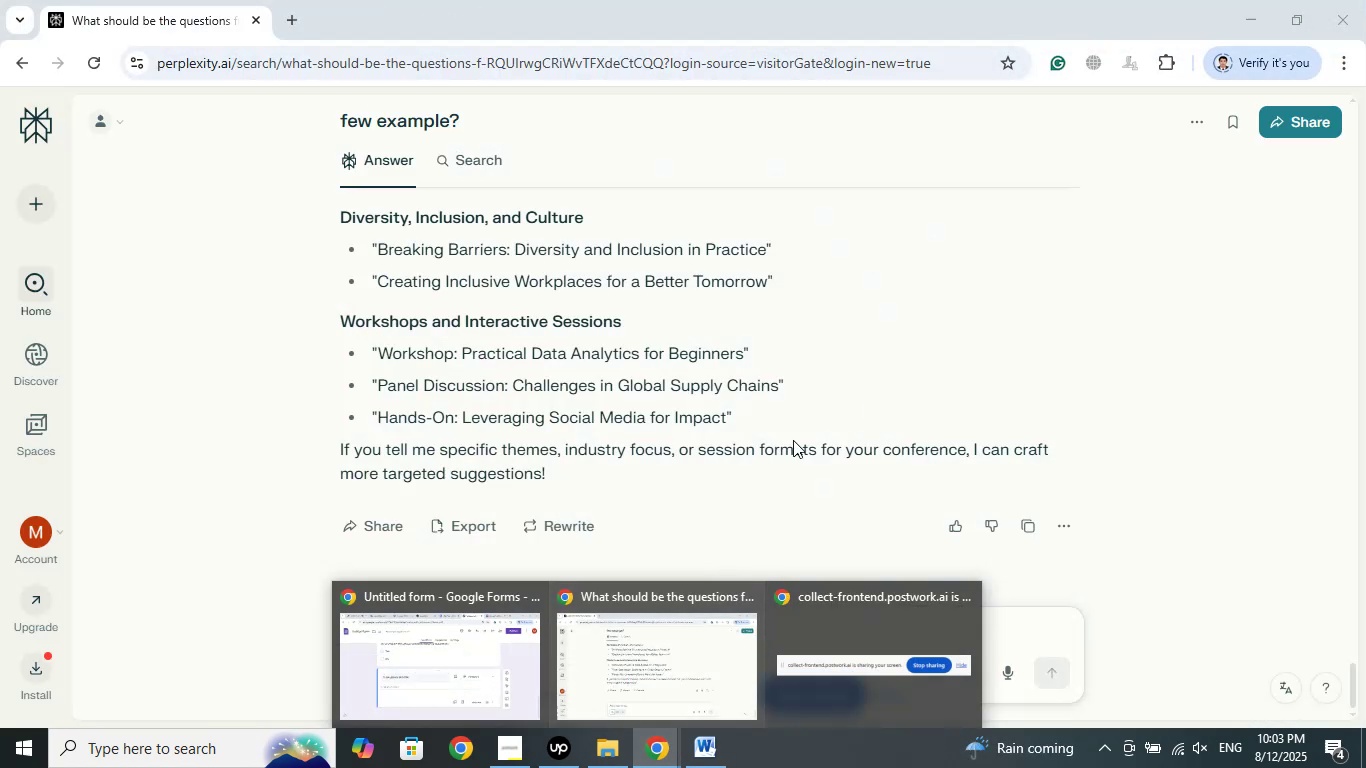 
left_click([491, 646])
 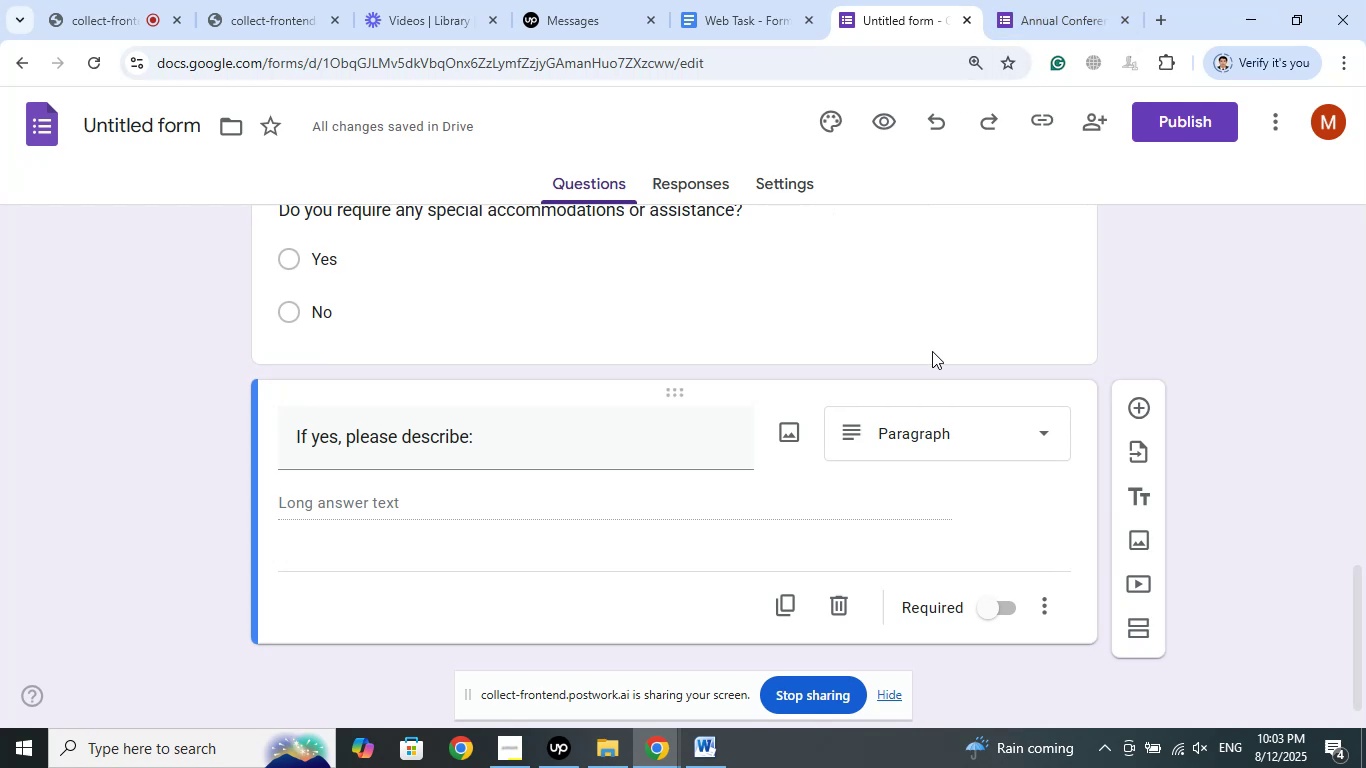 
left_click([1048, 432])
 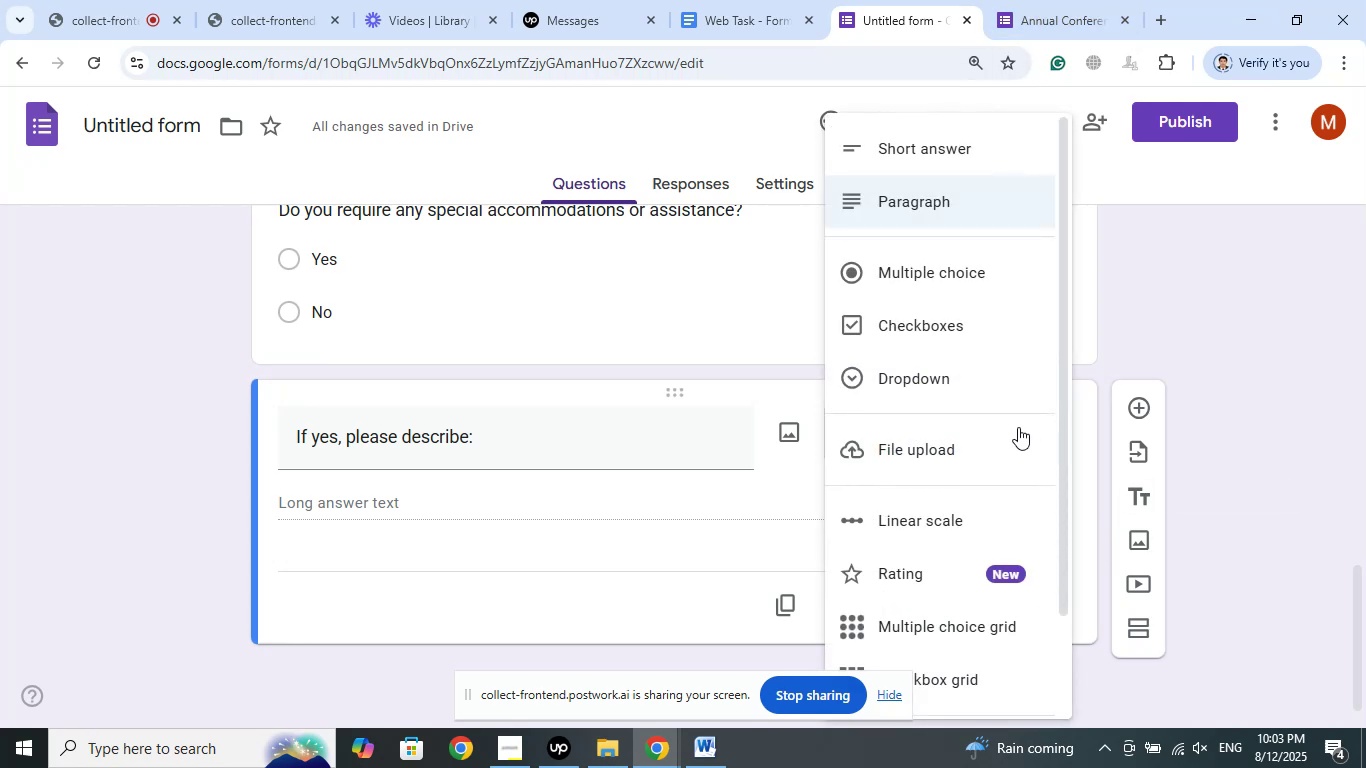 
wait(5.86)
 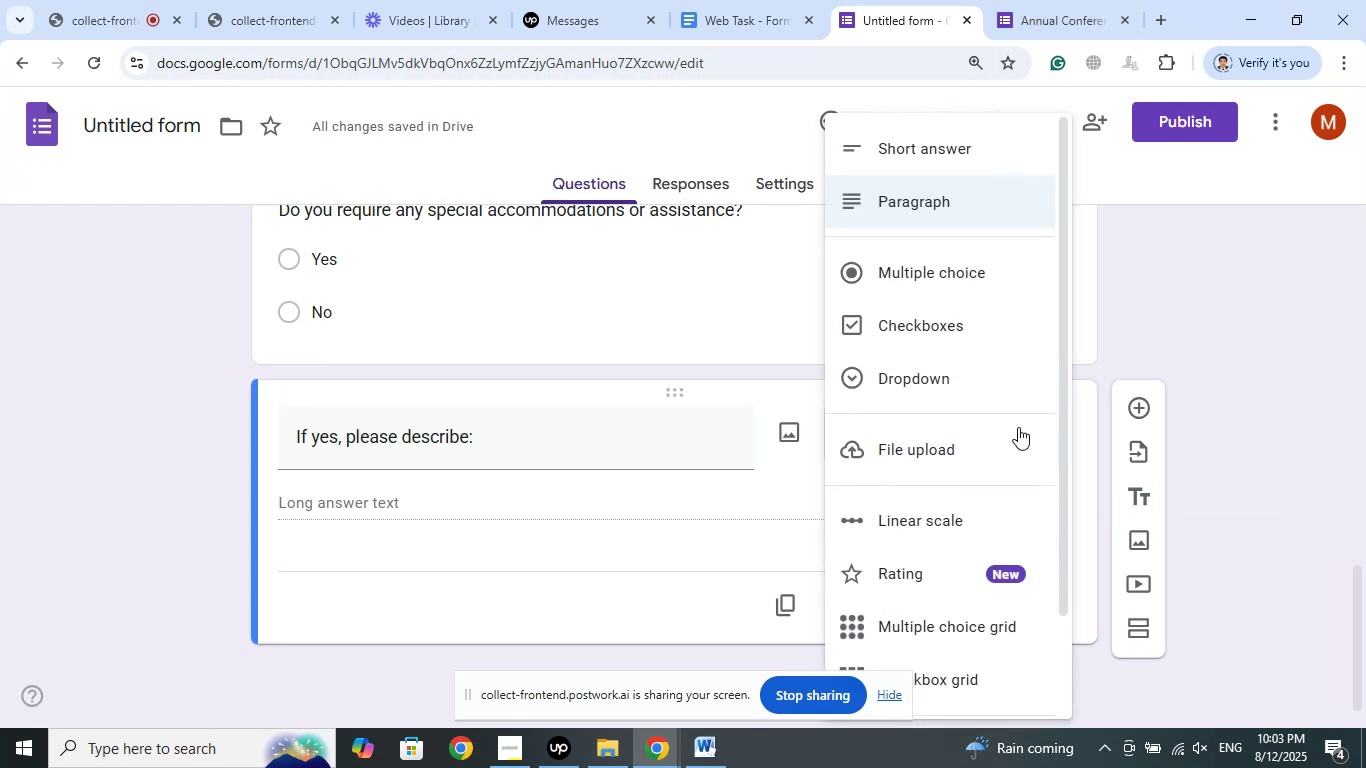 
scroll: coordinate [1018, 427], scroll_direction: down, amount: 1.0
 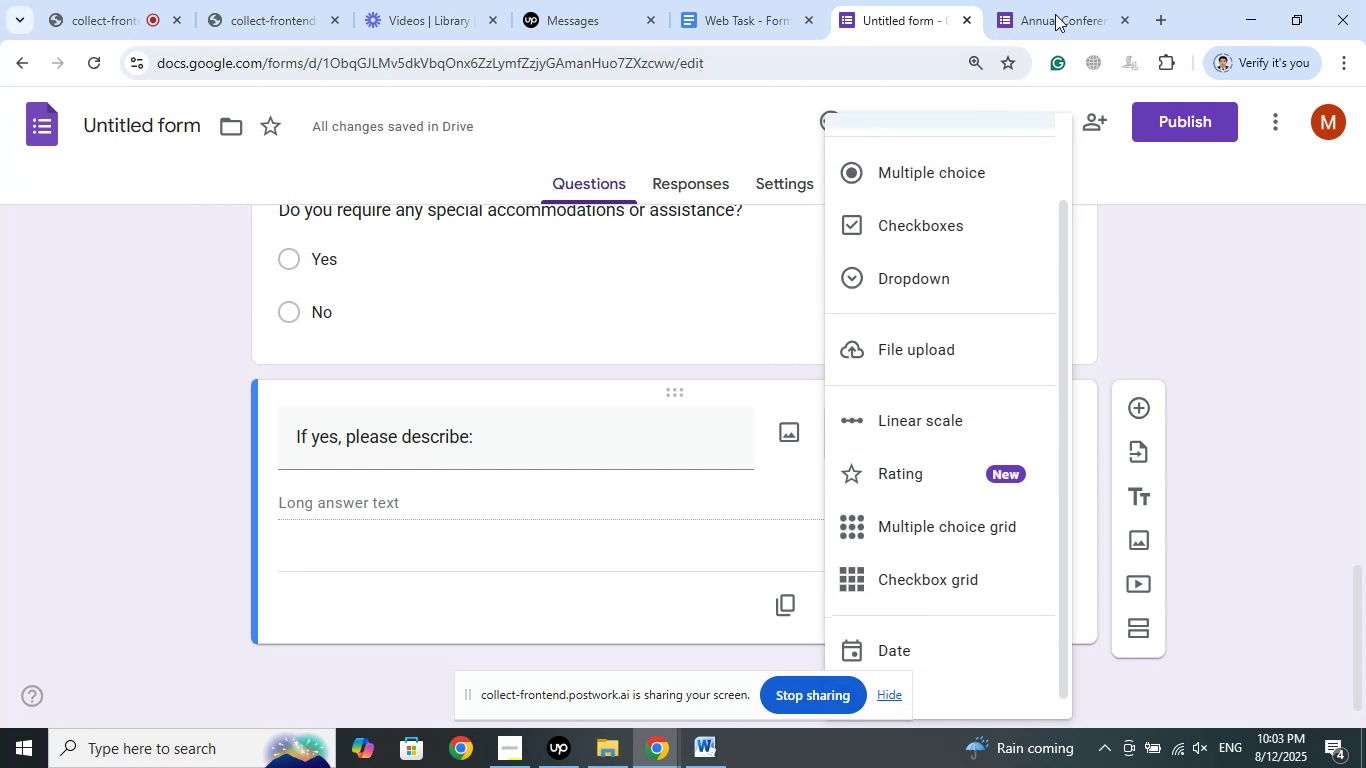 
wait(5.52)
 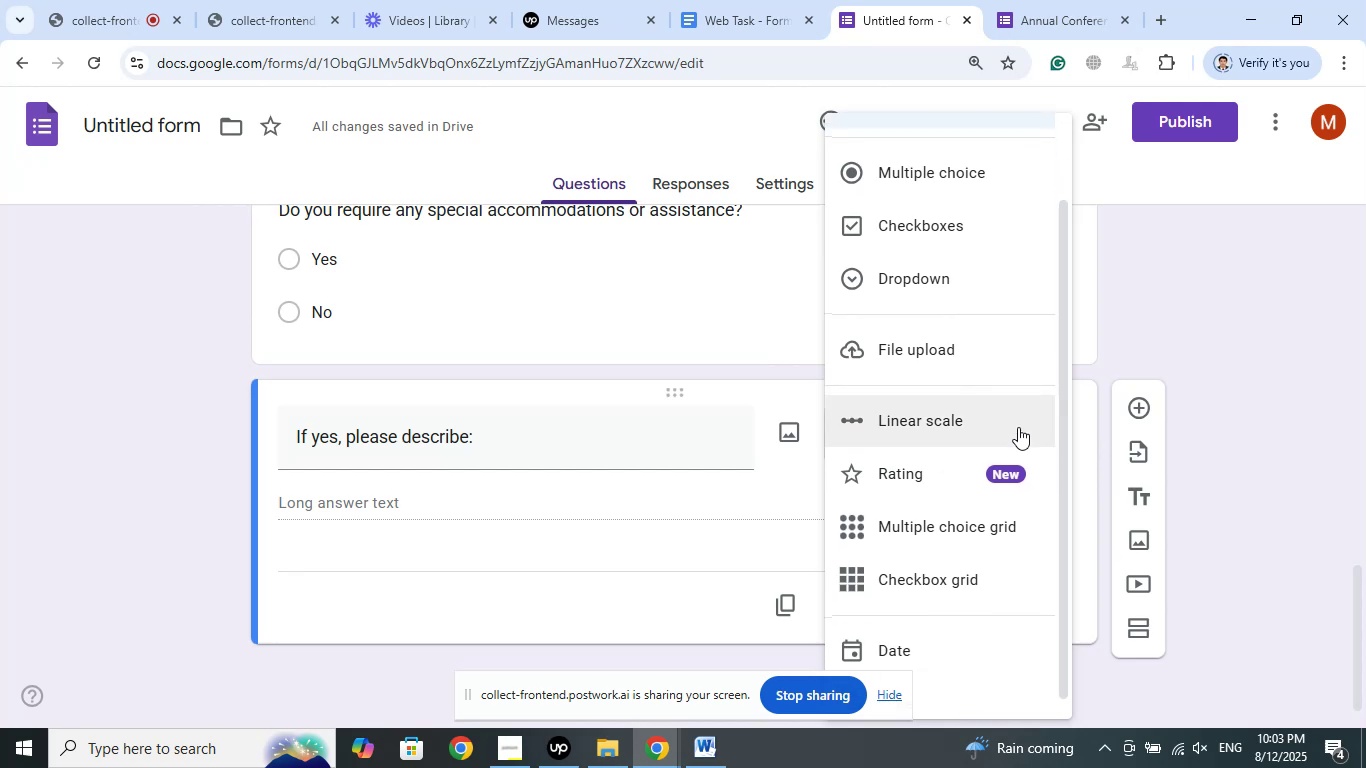 
left_click([1065, 0])
 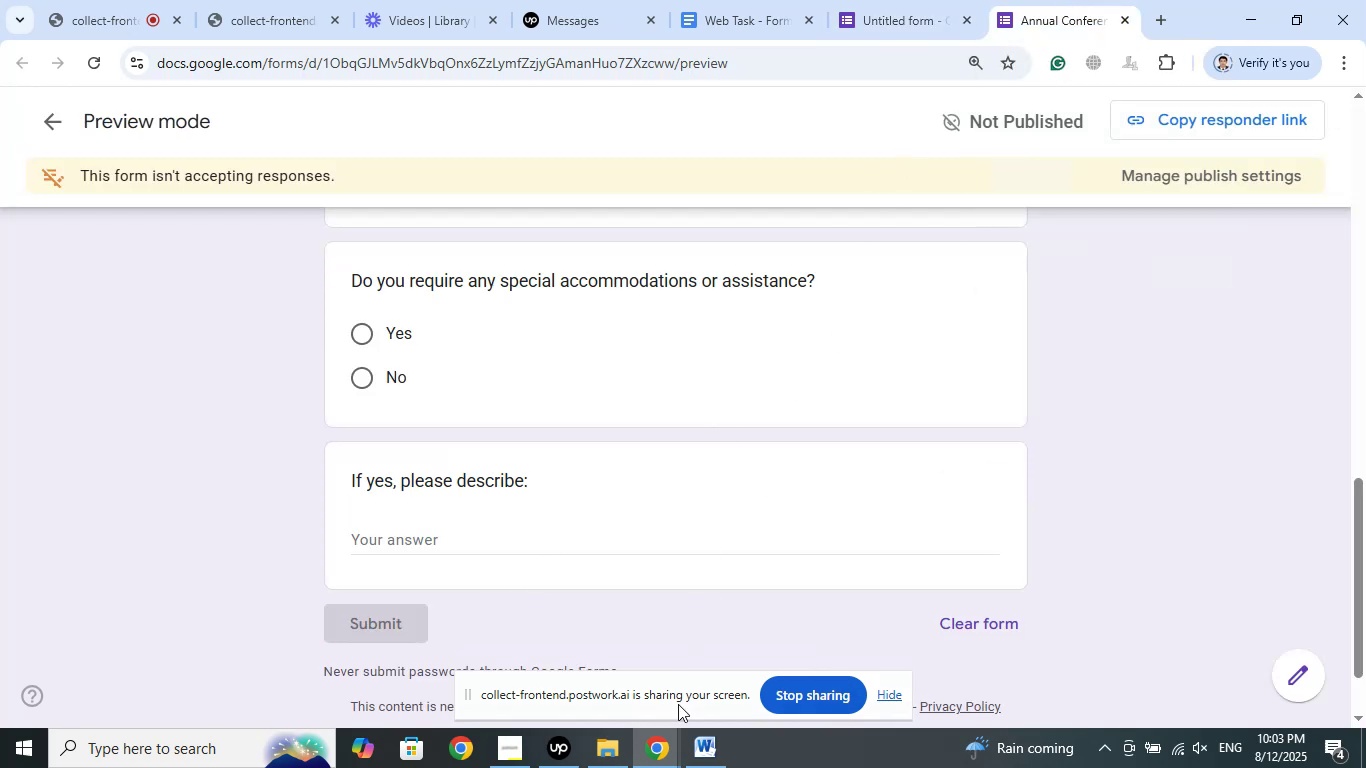 
left_click([658, 767])
 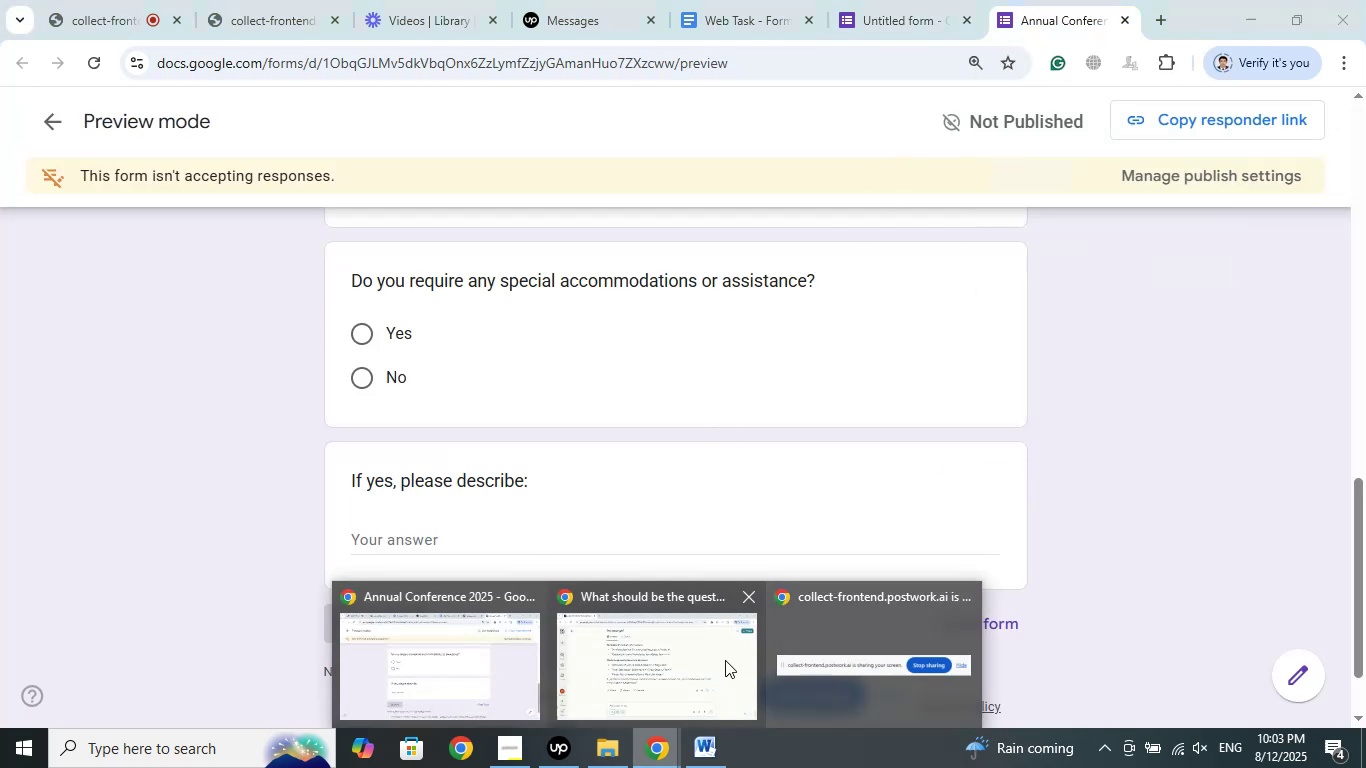 
left_click([699, 658])
 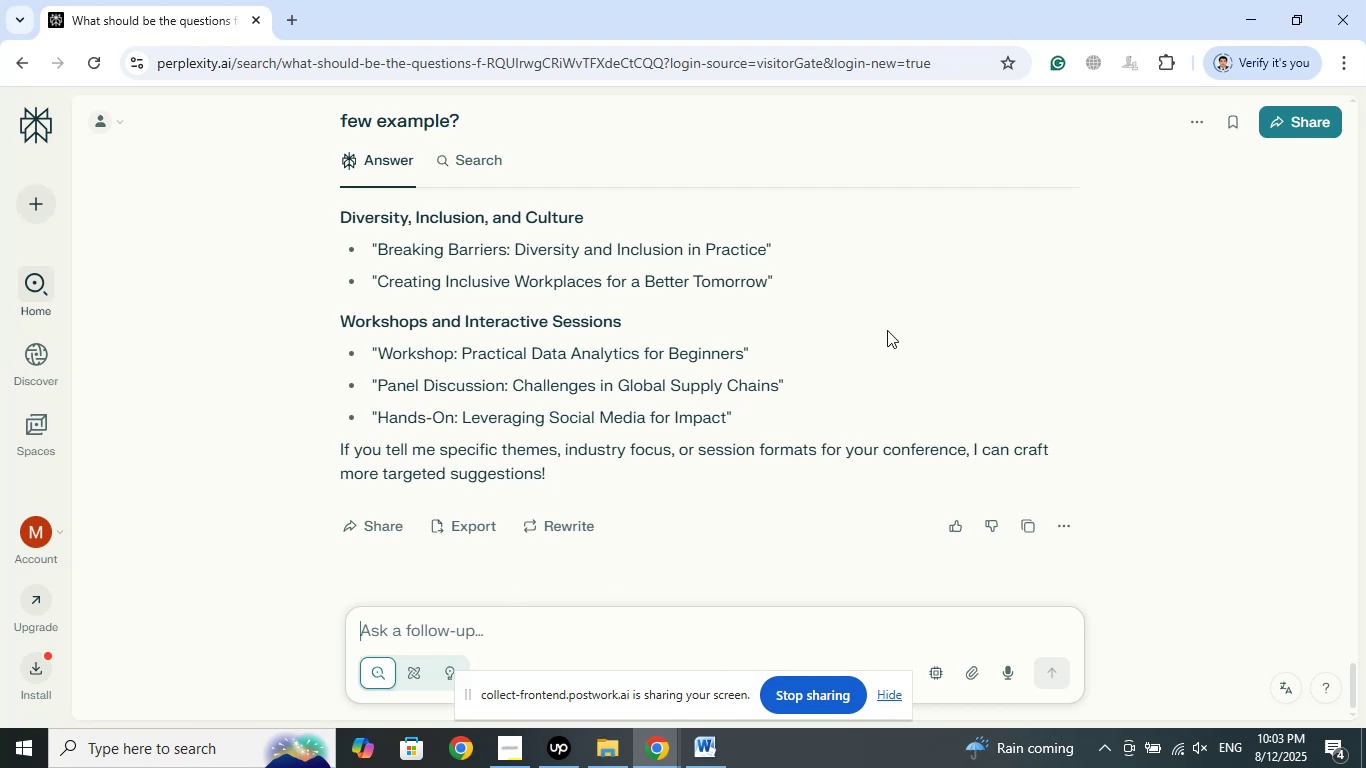 
type(wo)
key(Backspace)
type(hat shjou)
key(Backspace)
key(Backspace)
key(Backspace)
type(ould be a good question for )
 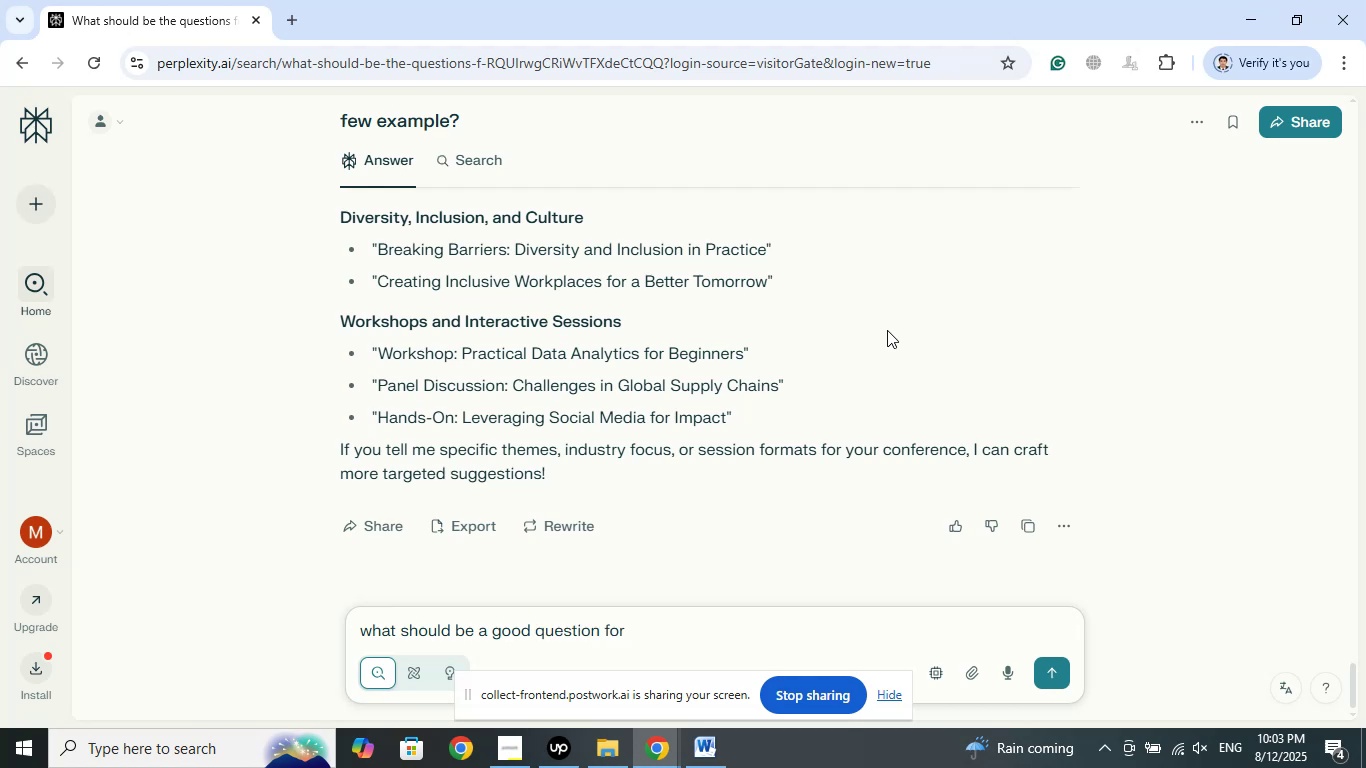 
wait(5.42)
 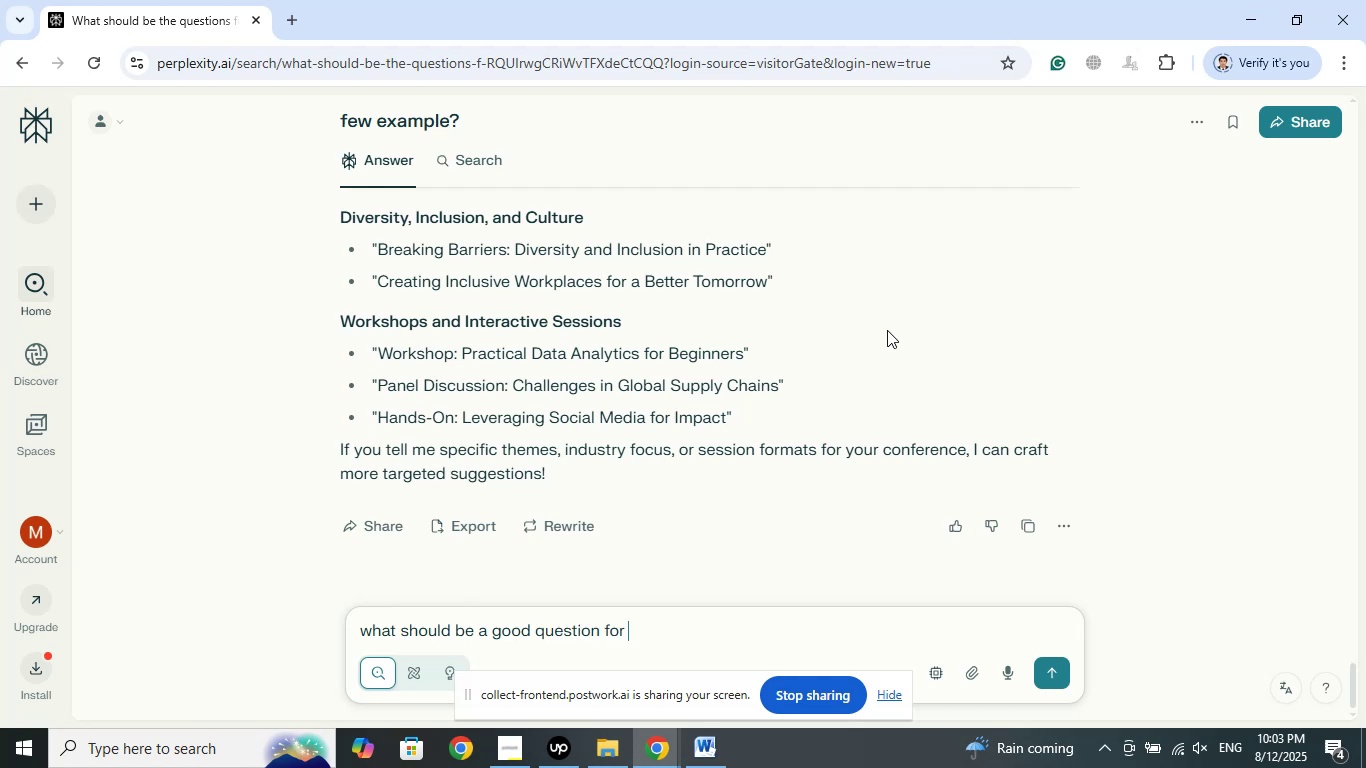 
type(an A)
key(Backspace)
key(Backspace)
key(Backspace)
type( Google for )
key(Backspace)
key(Backspace)
type(rm for an Annul conference for Rating?)
 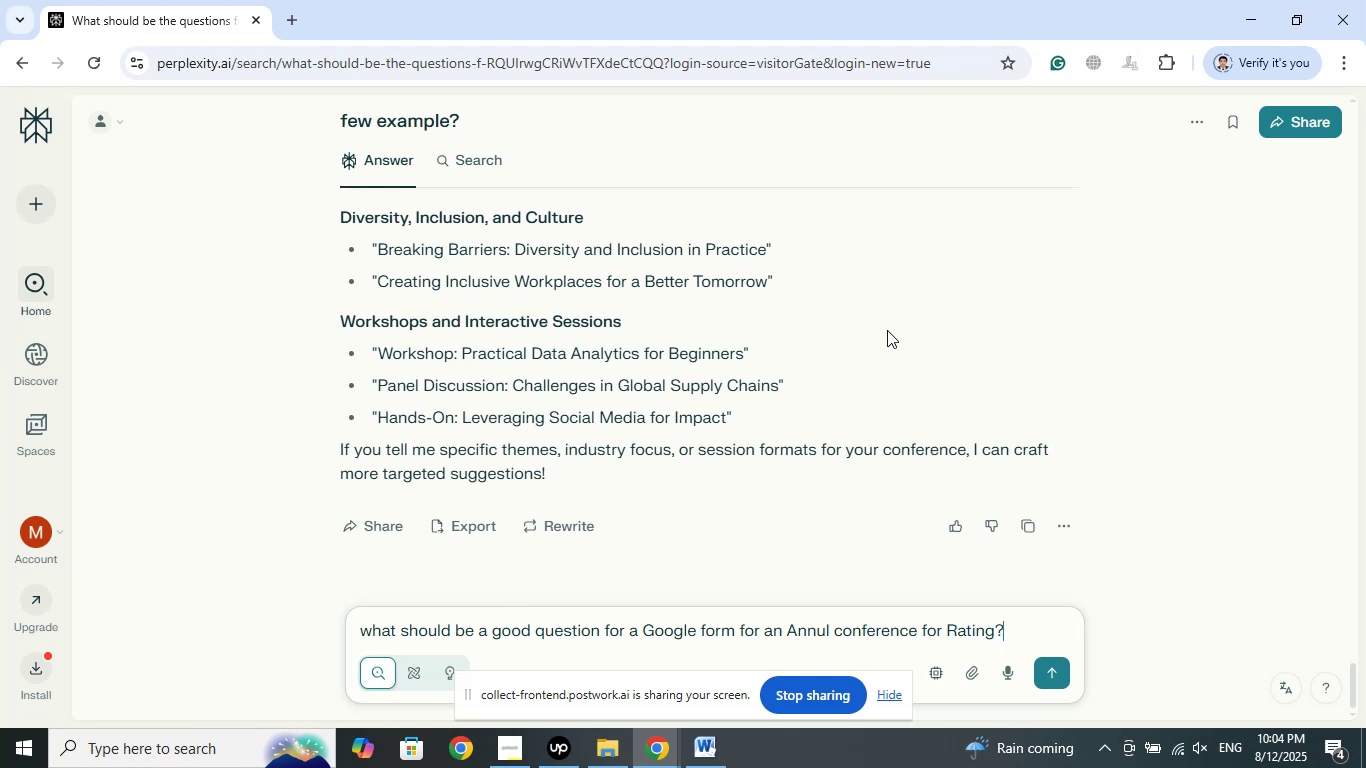 
 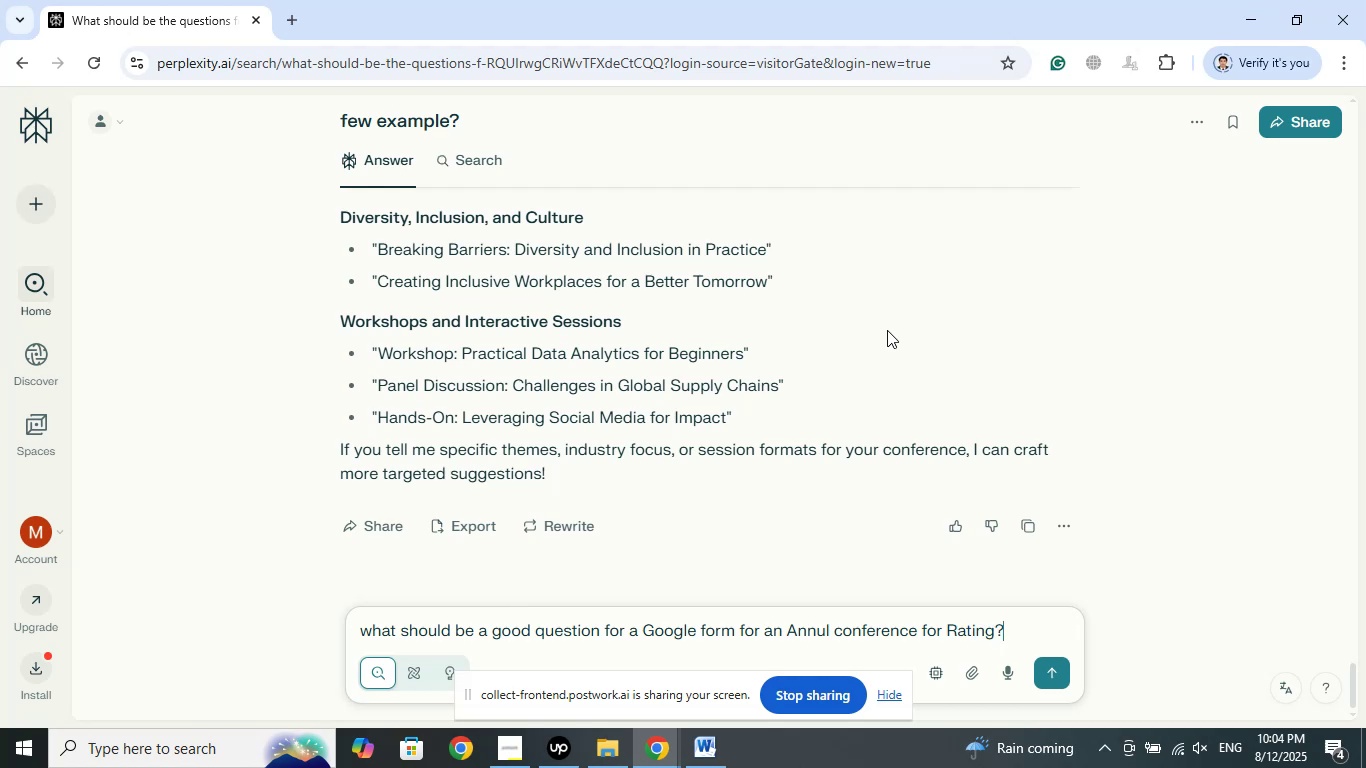 
key(Enter)
 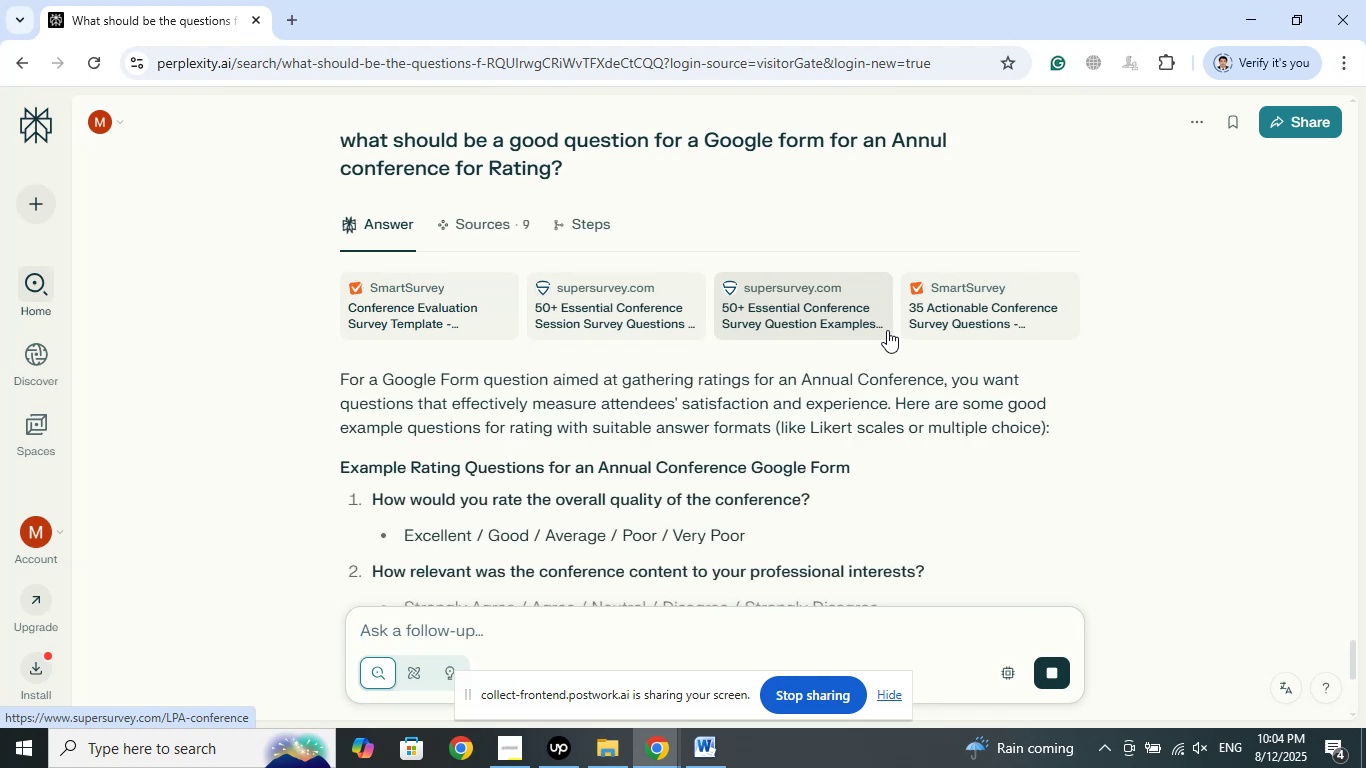 
wait(14.27)
 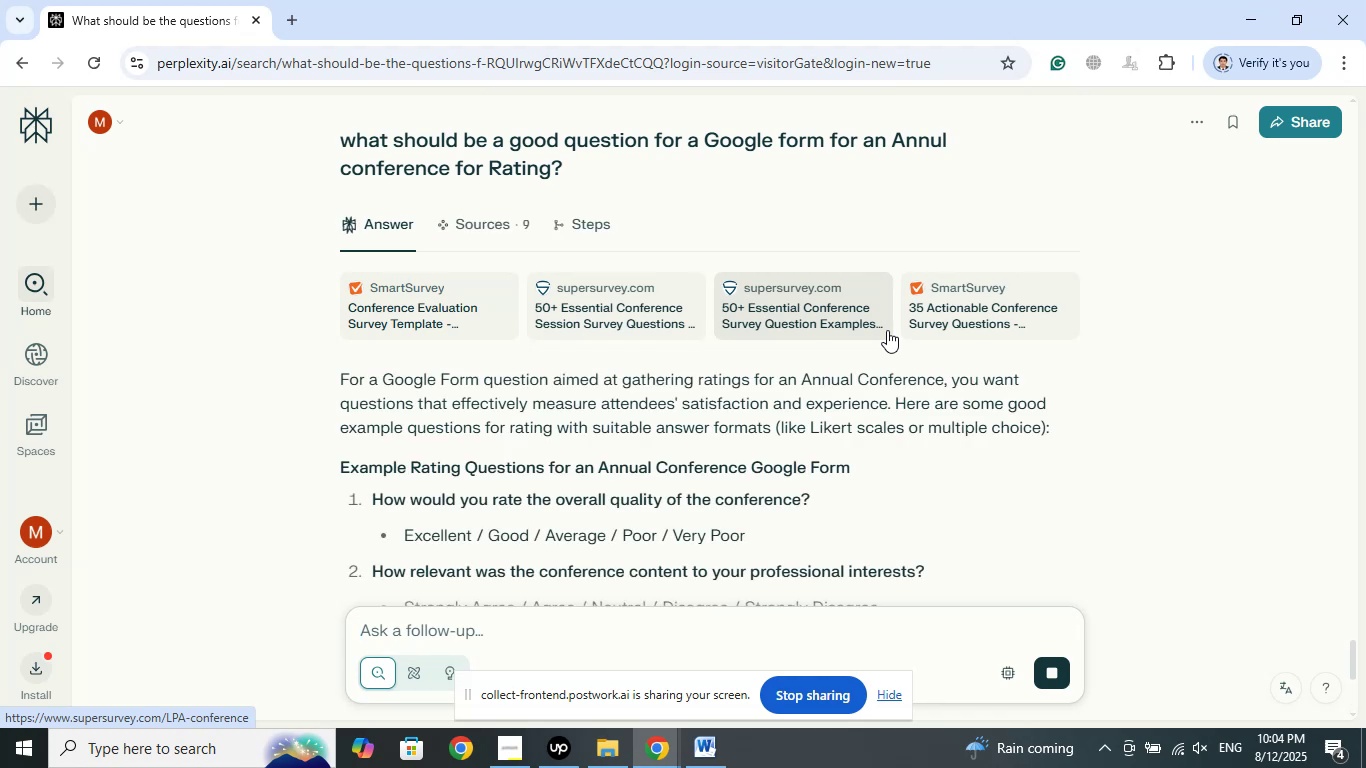 
scroll: coordinate [706, 399], scroll_direction: down, amount: 2.0
 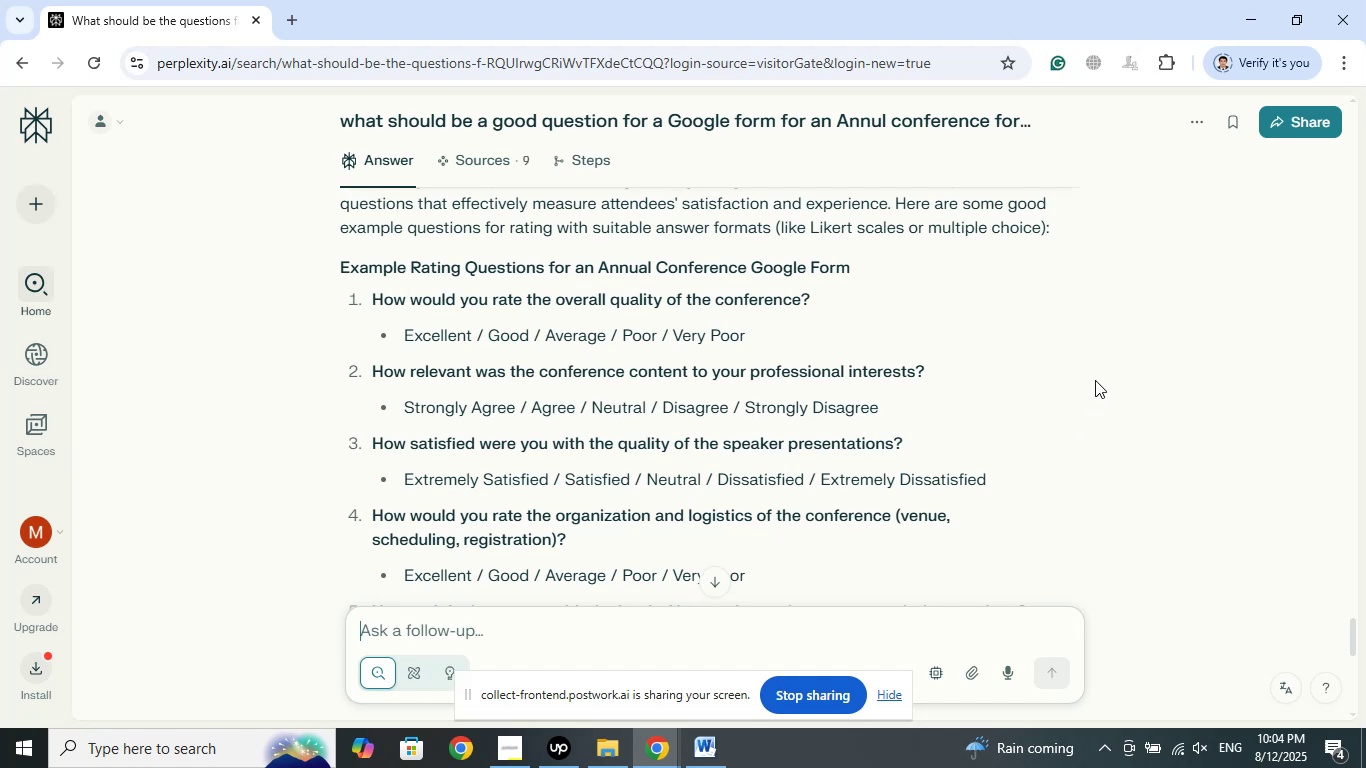 
wait(15.54)
 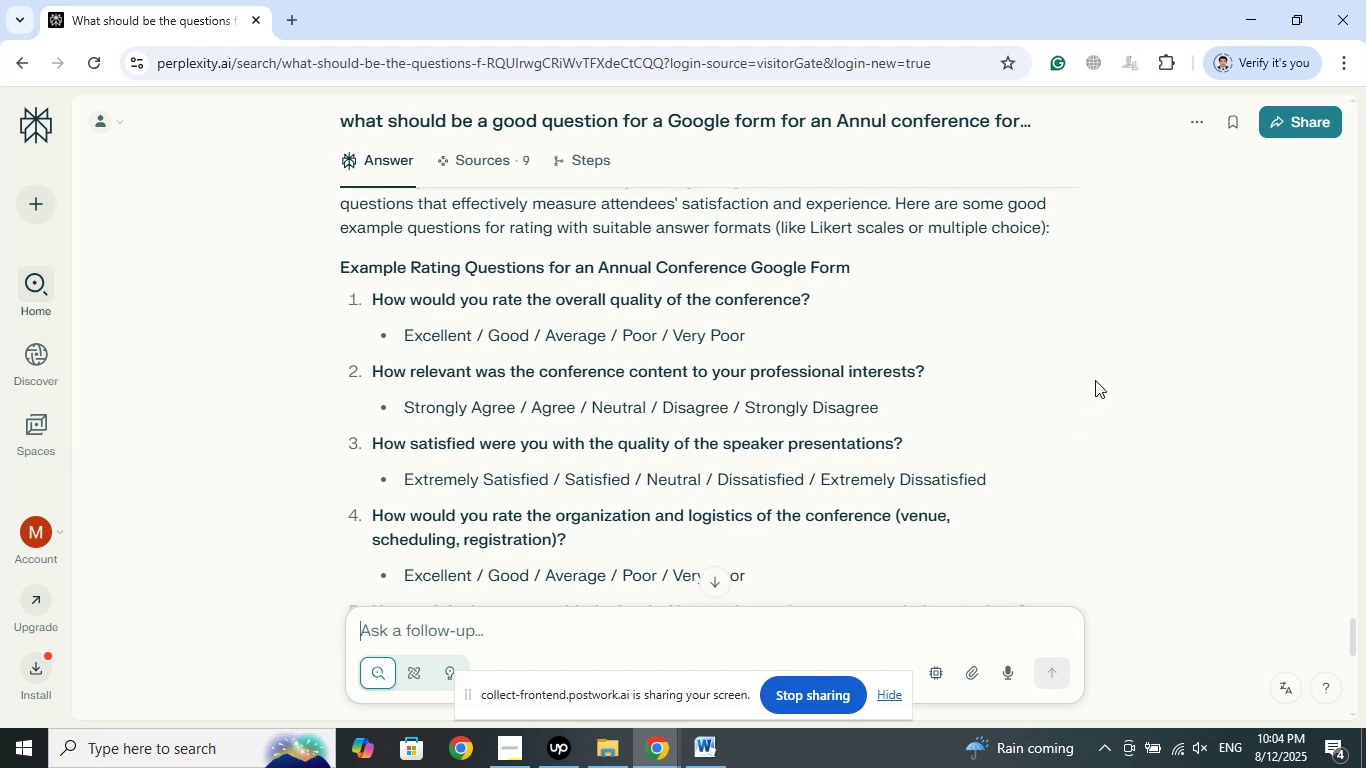 
scroll: coordinate [1052, 405], scroll_direction: down, amount: 4.0
 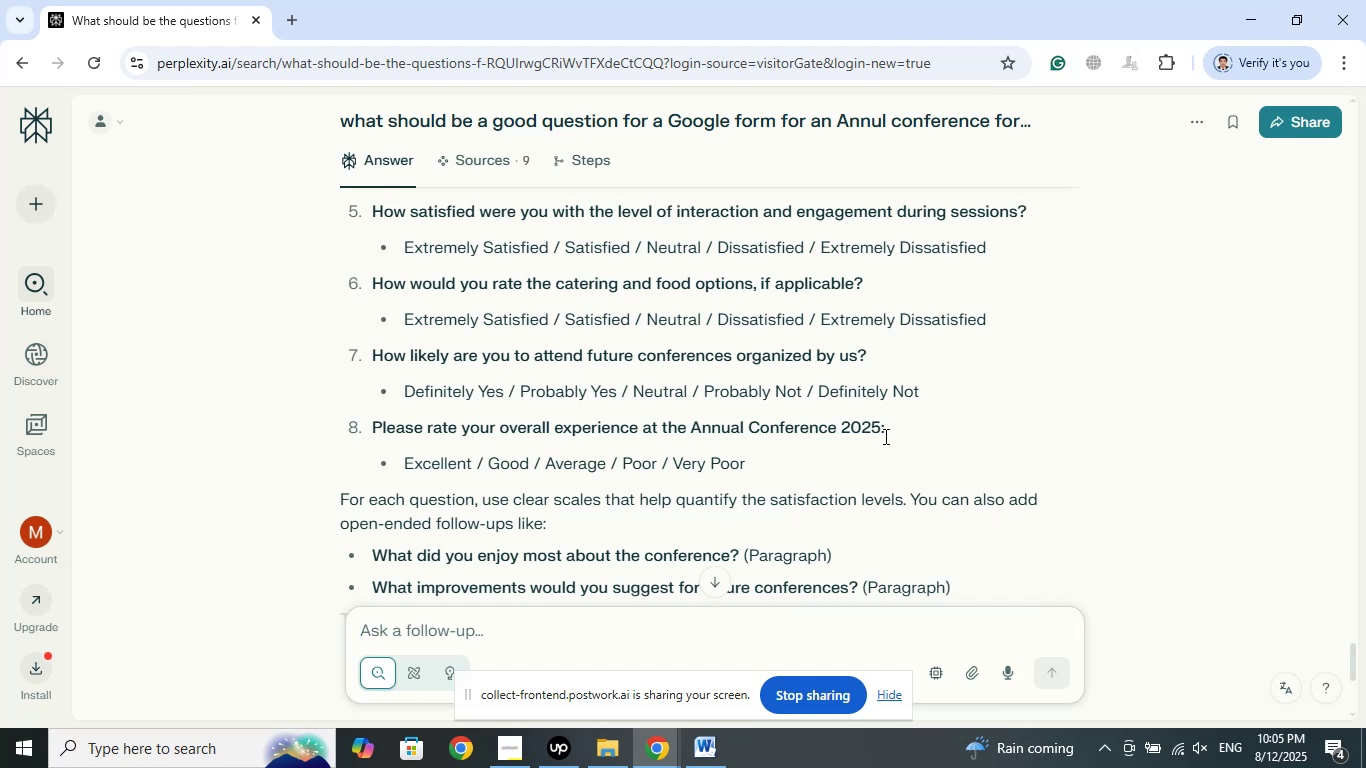 
wait(10.87)
 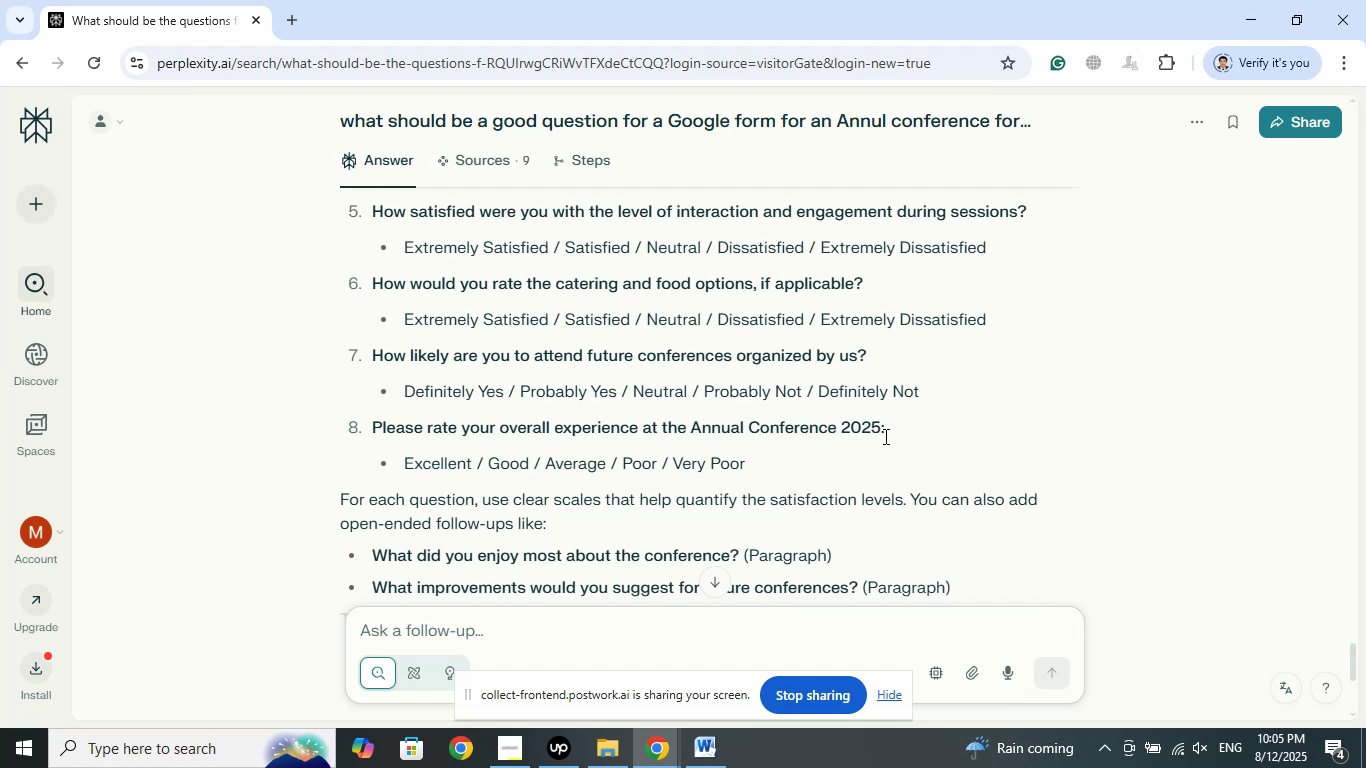 
left_click_drag(start_coordinate=[883, 428], to_coordinate=[374, 425])
 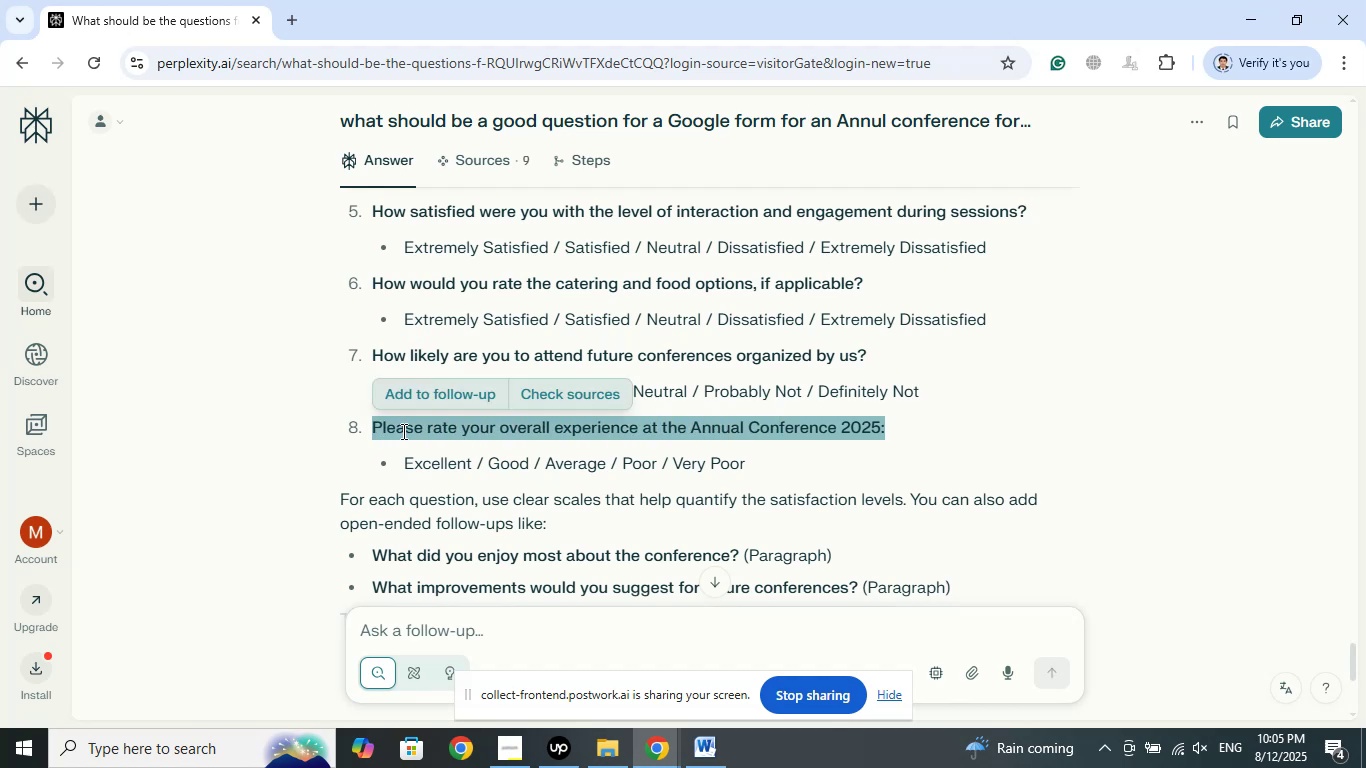 
right_click([402, 431])
 